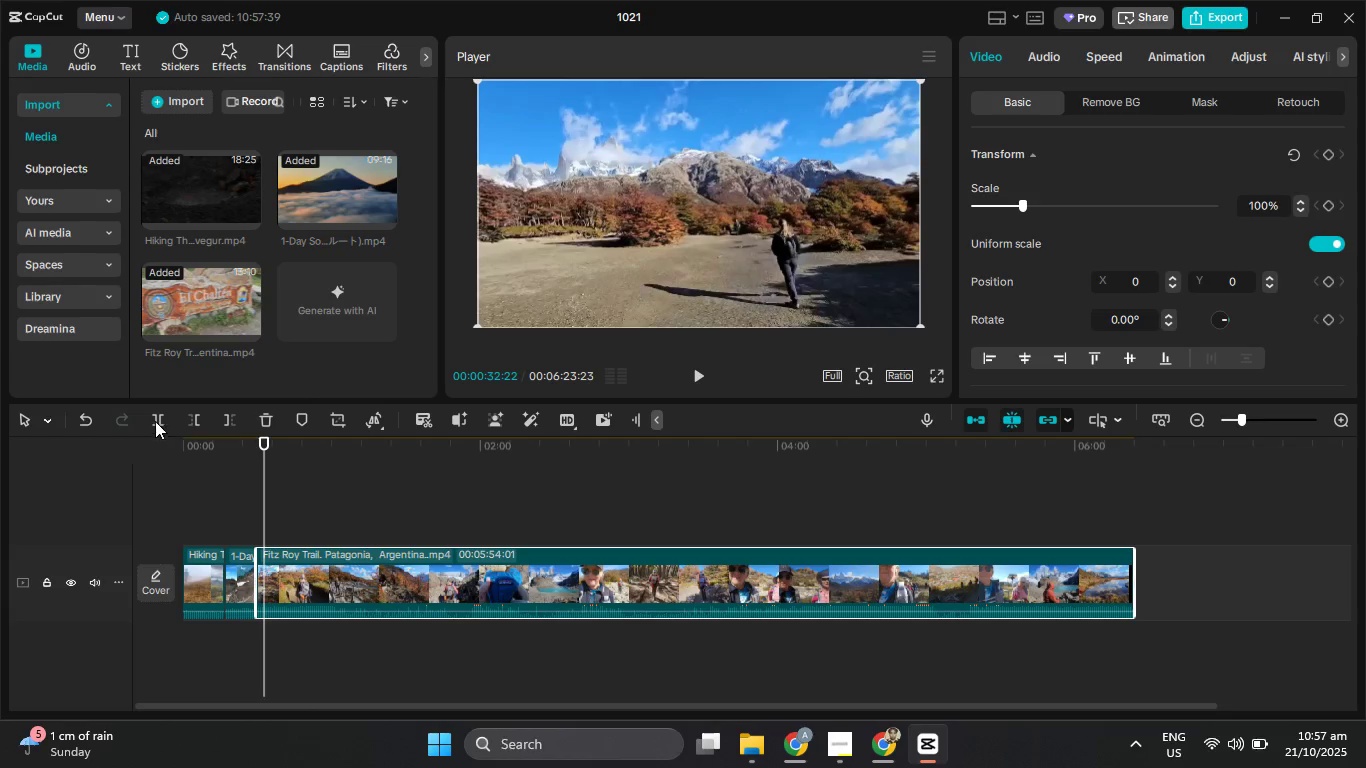 
left_click([155, 421])
 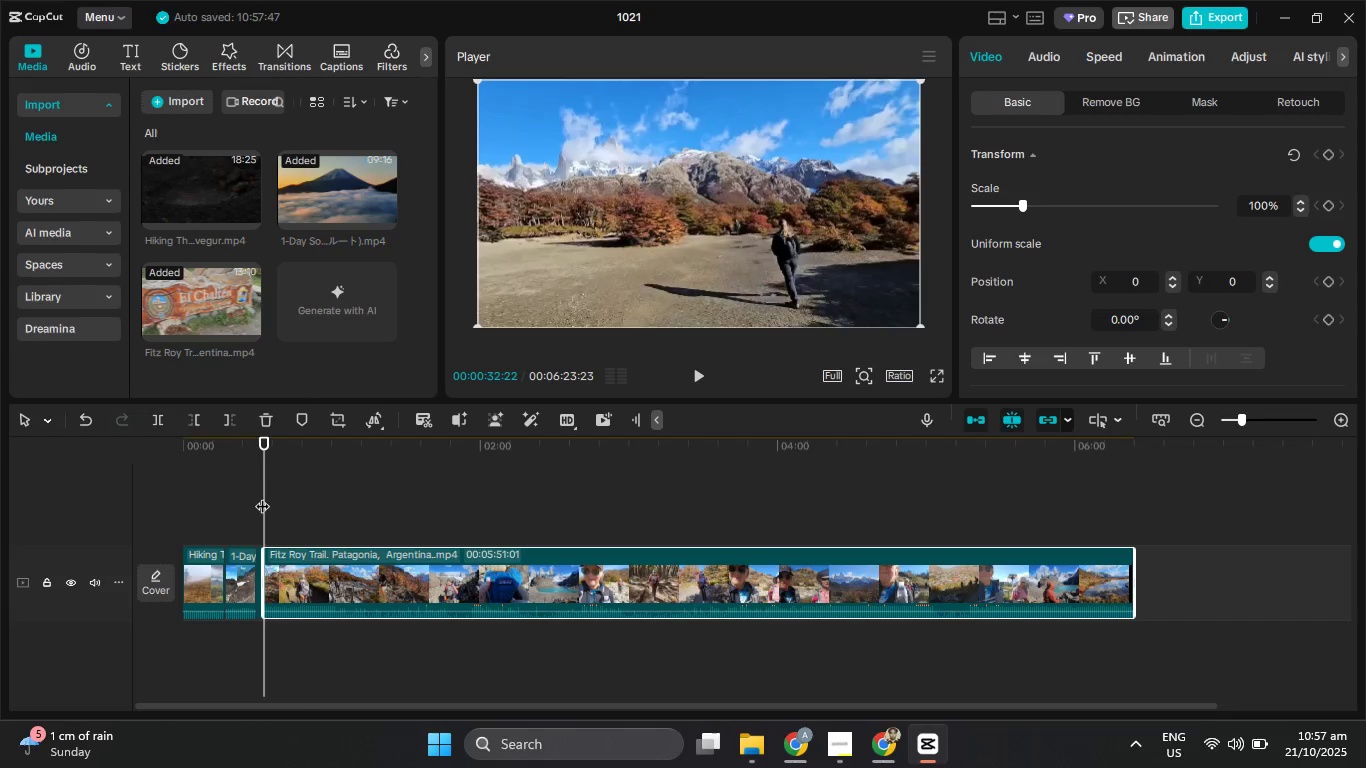 
left_click_drag(start_coordinate=[268, 497], to_coordinate=[274, 498])
 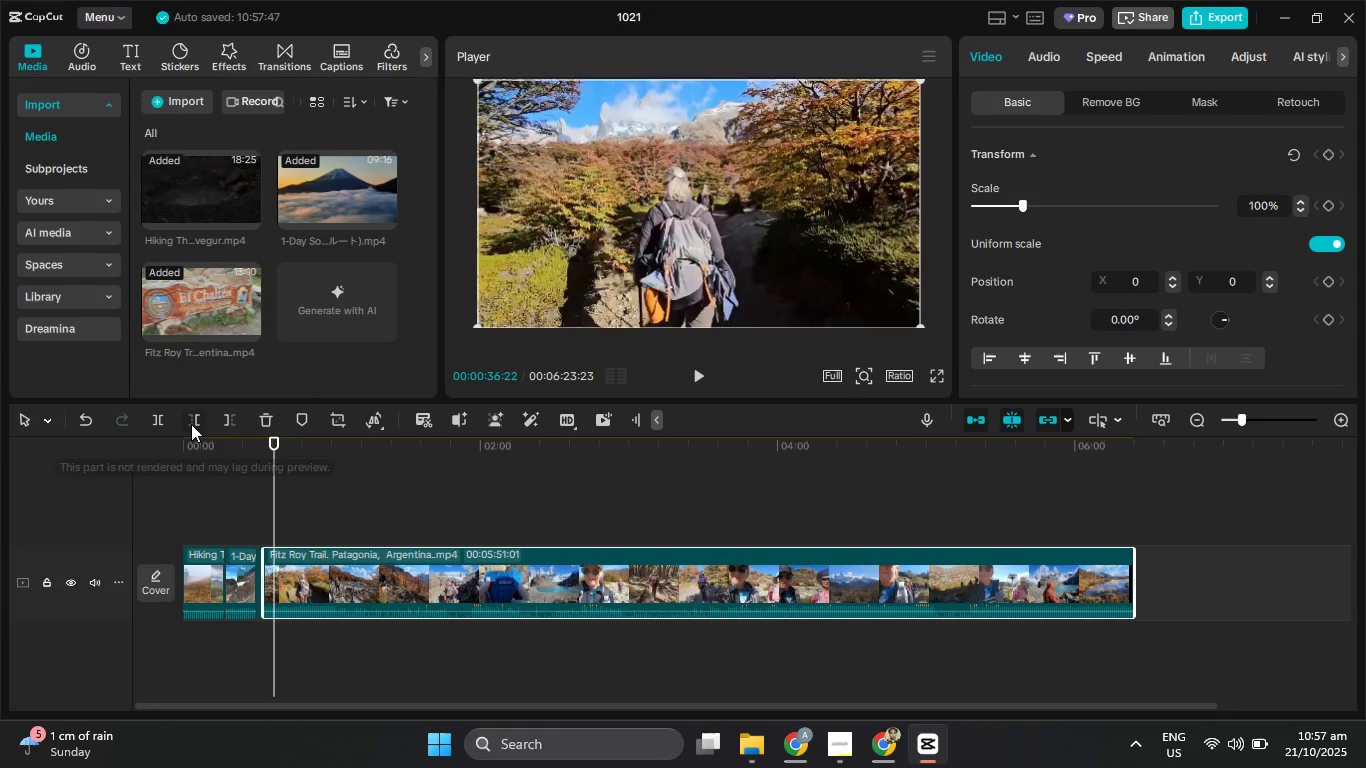 
left_click([191, 424])
 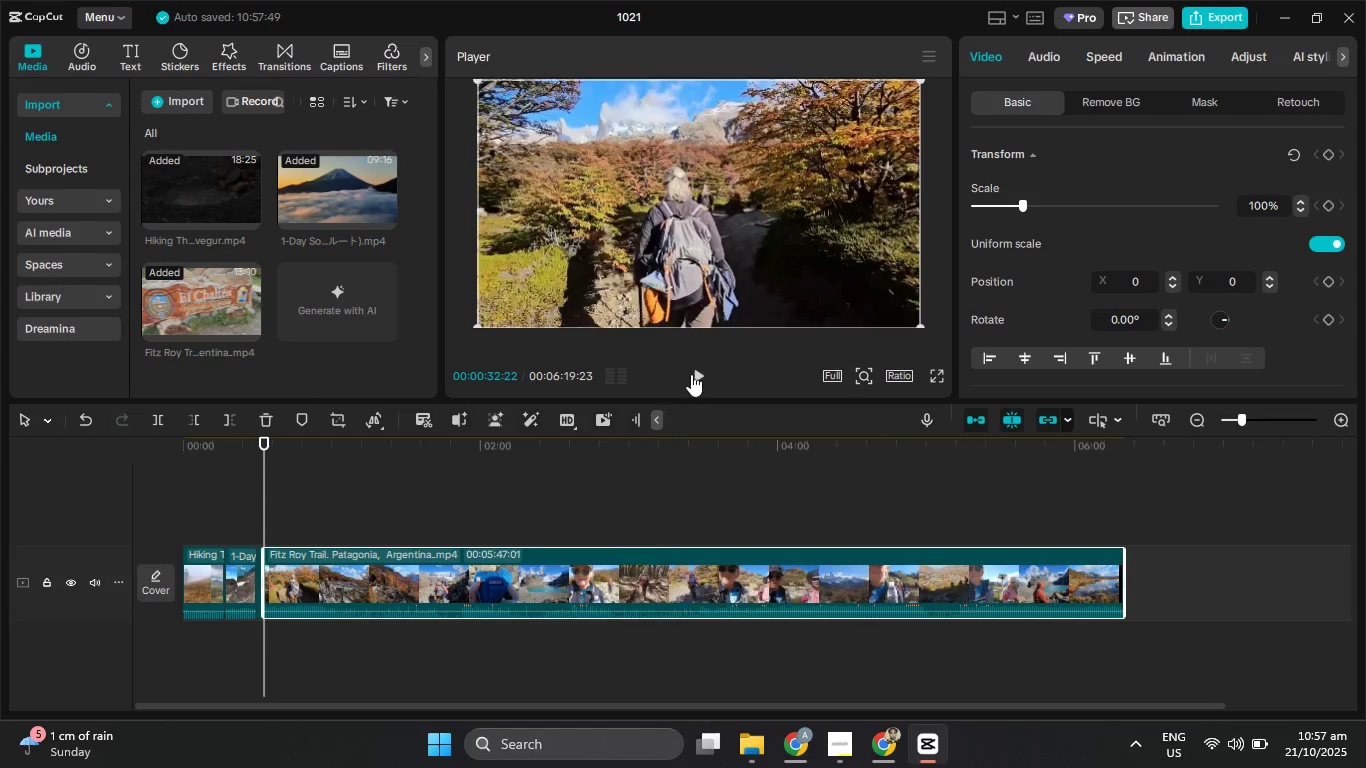 
left_click([691, 374])
 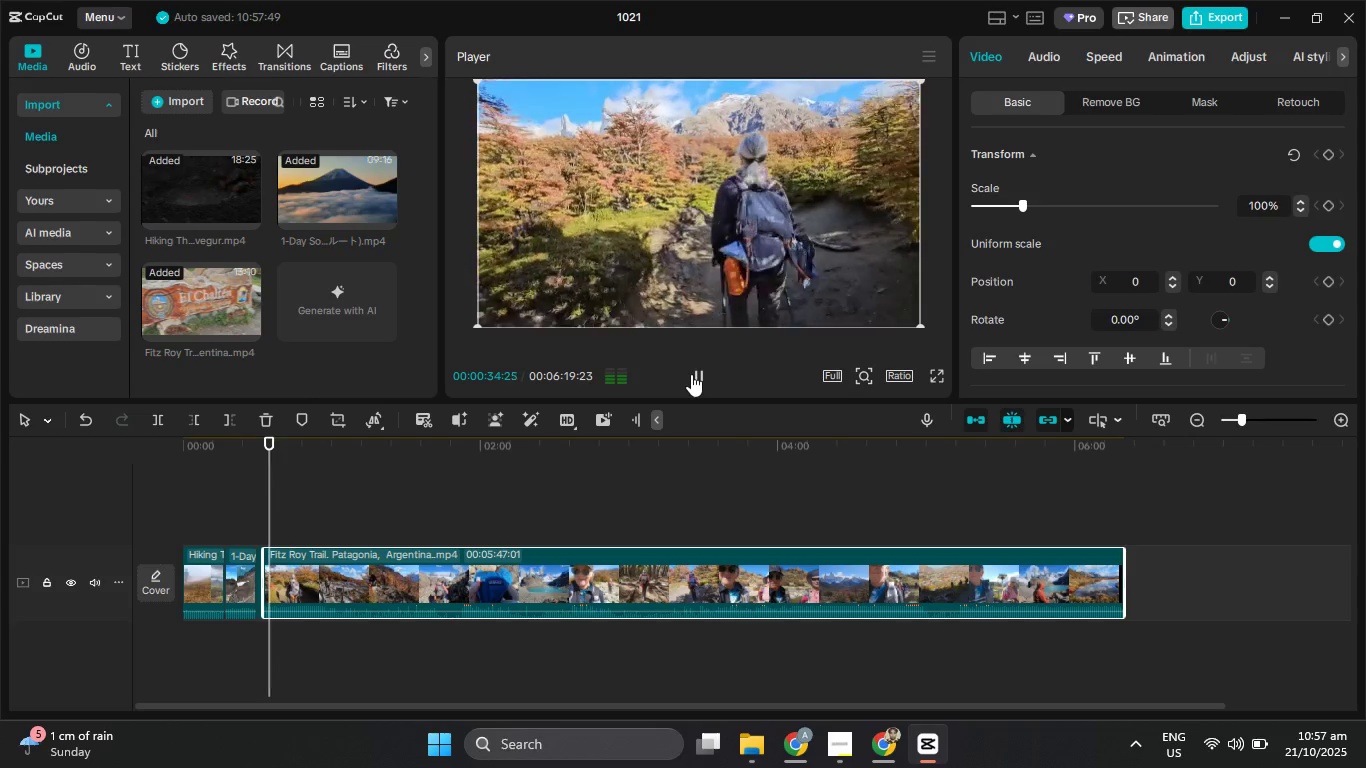 
left_click([691, 374])
 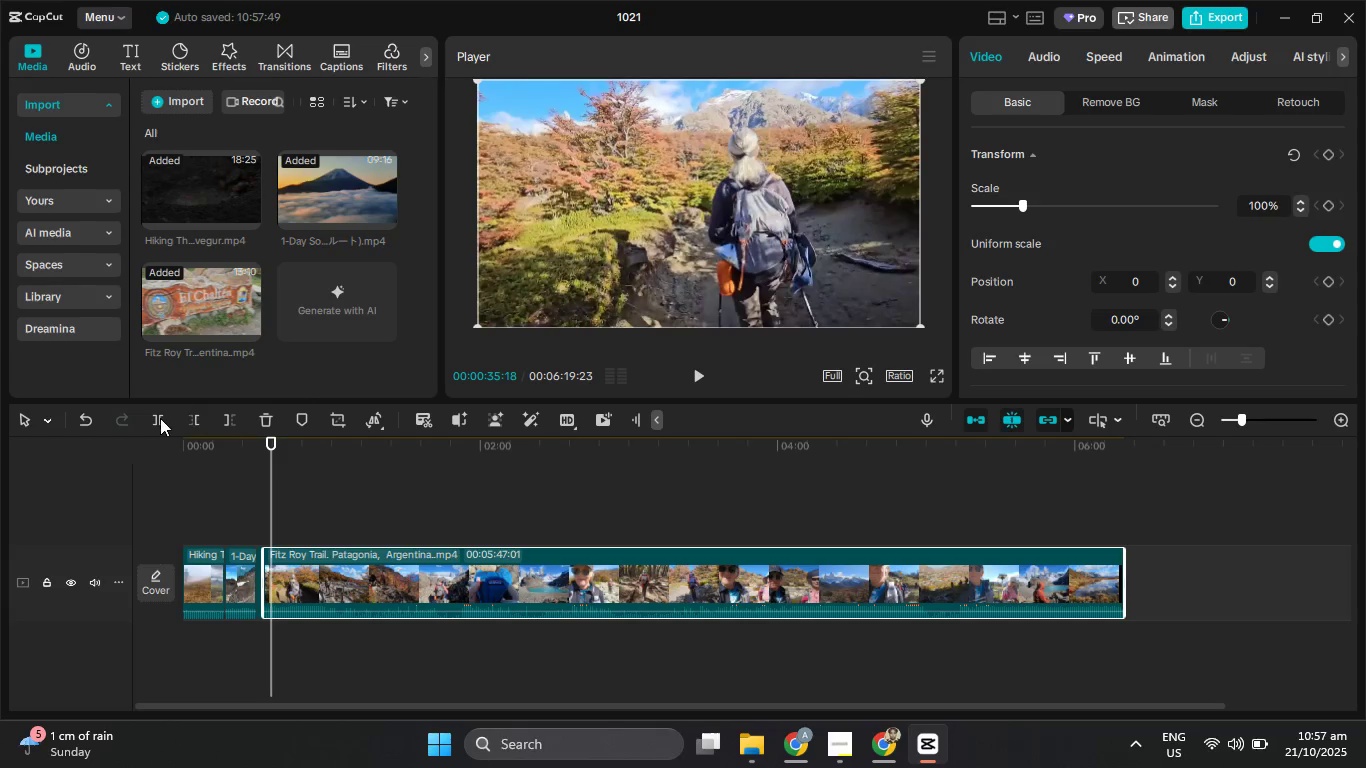 
left_click([160, 418])
 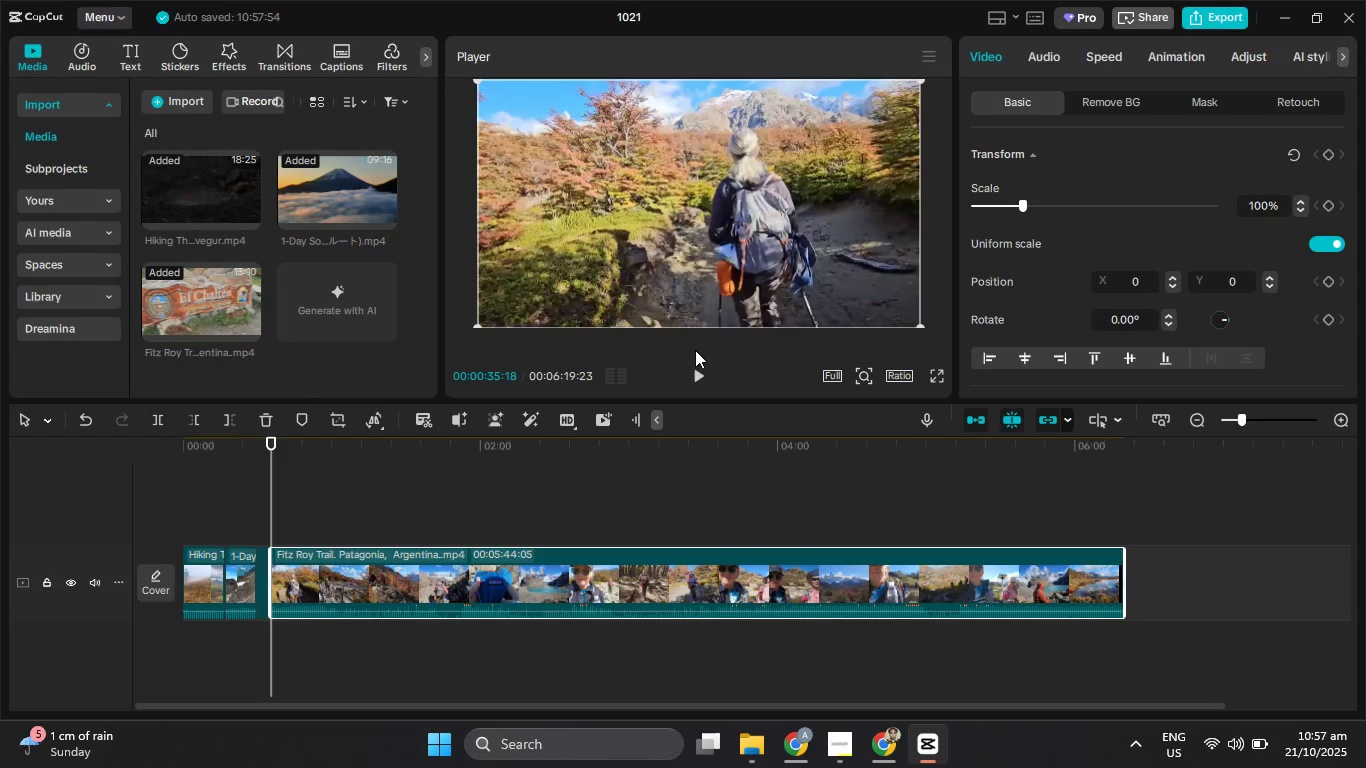 
left_click([699, 365])
 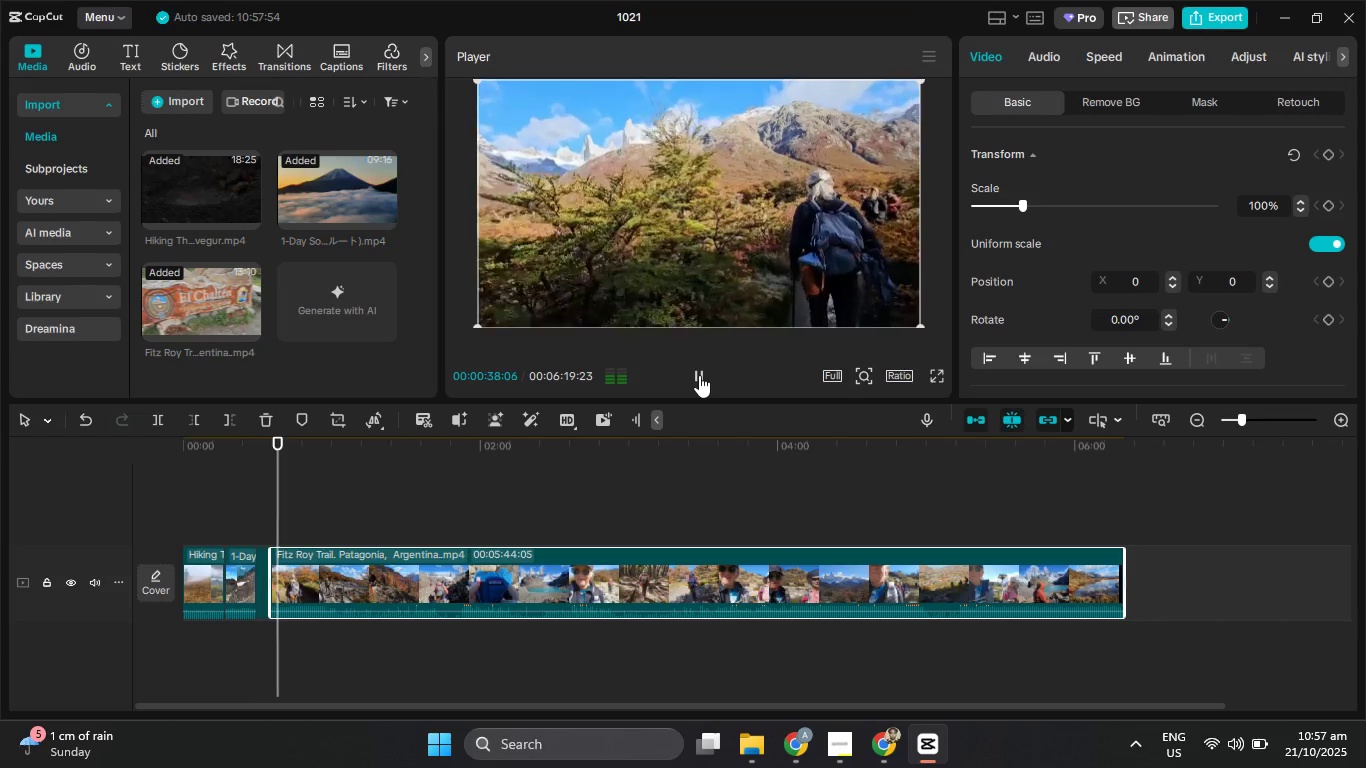 
left_click([699, 375])
 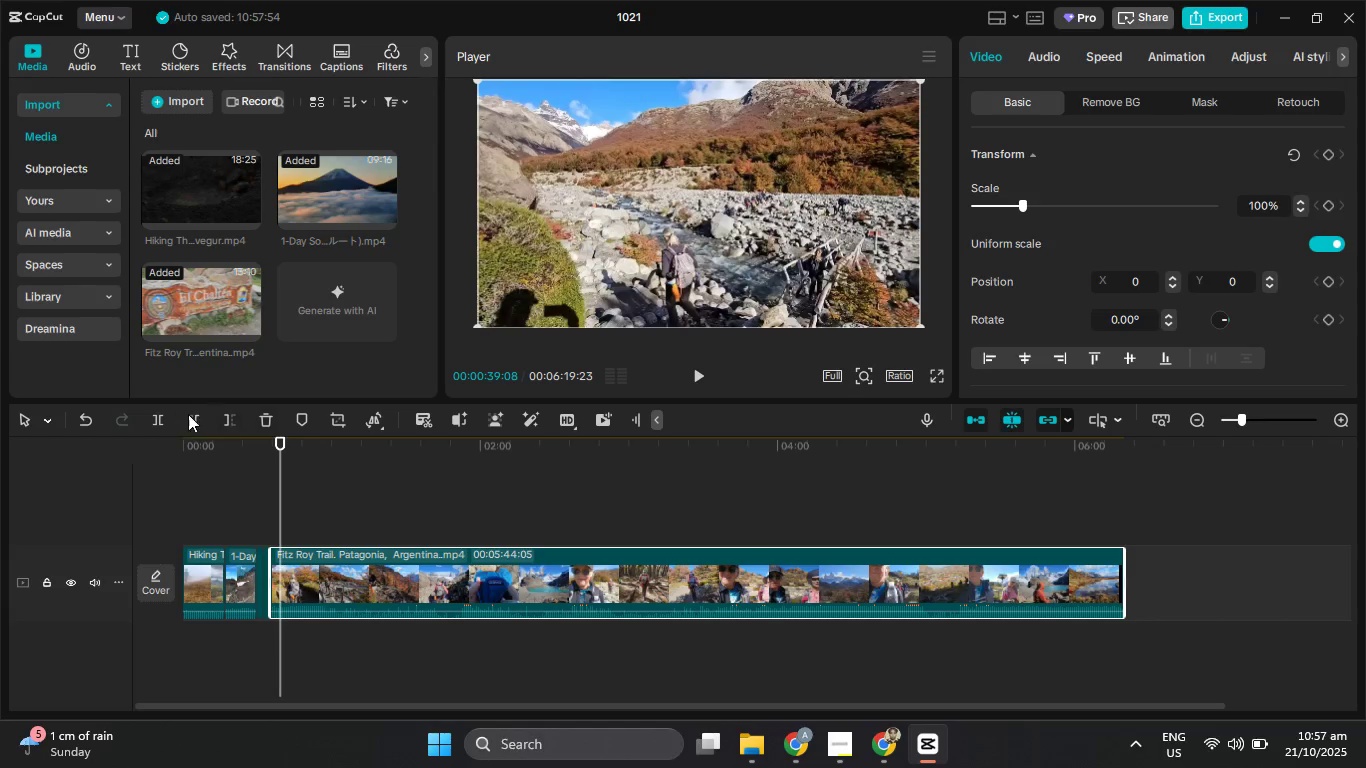 
left_click([200, 420])
 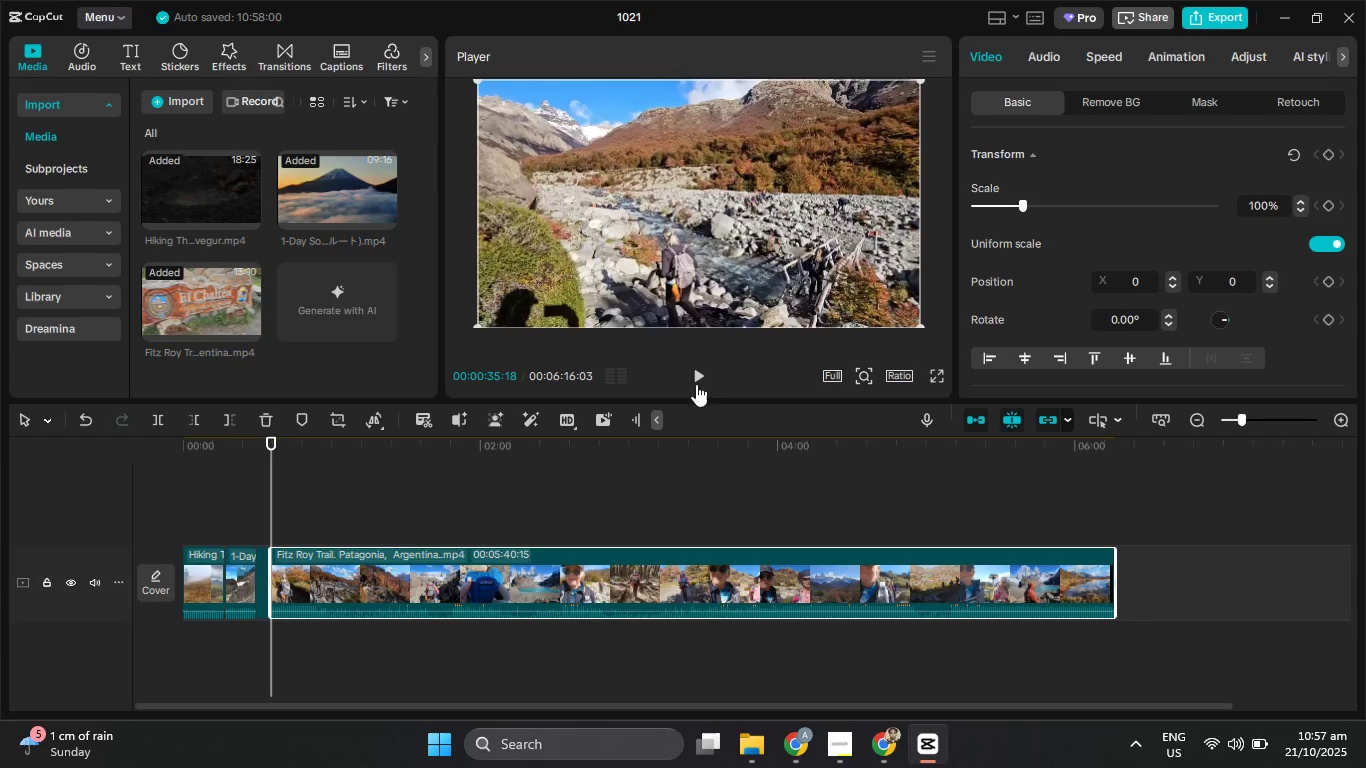 
left_click([700, 376])
 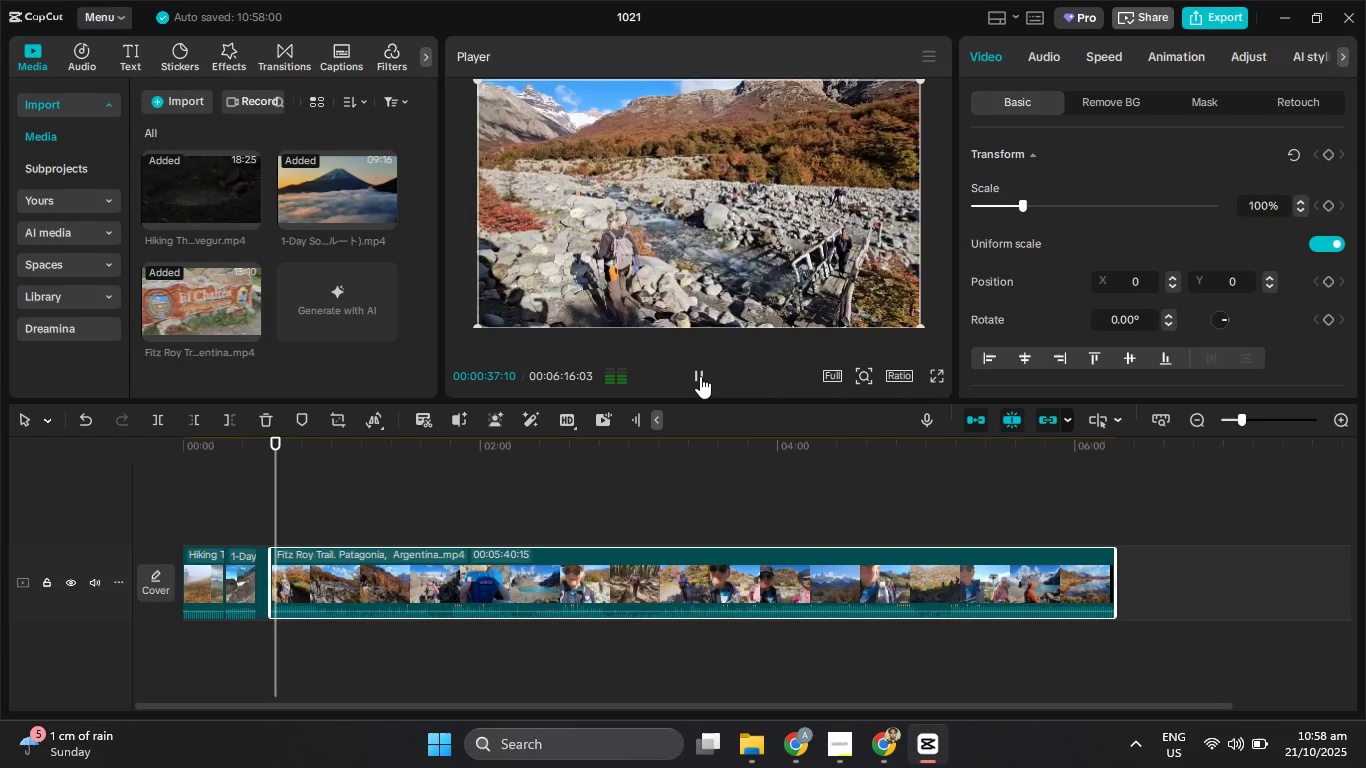 
left_click([700, 376])
 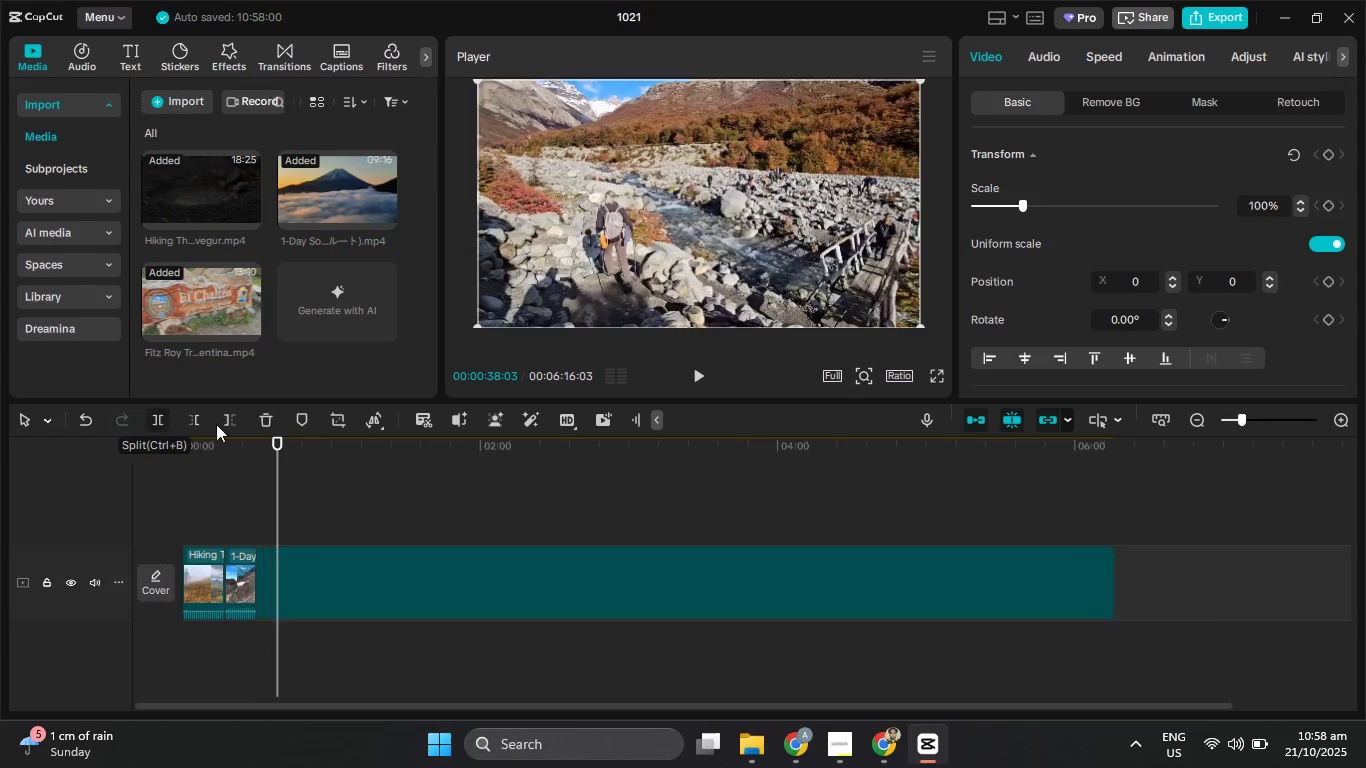 
hold_key(key=ArrowRight, duration=1.01)
 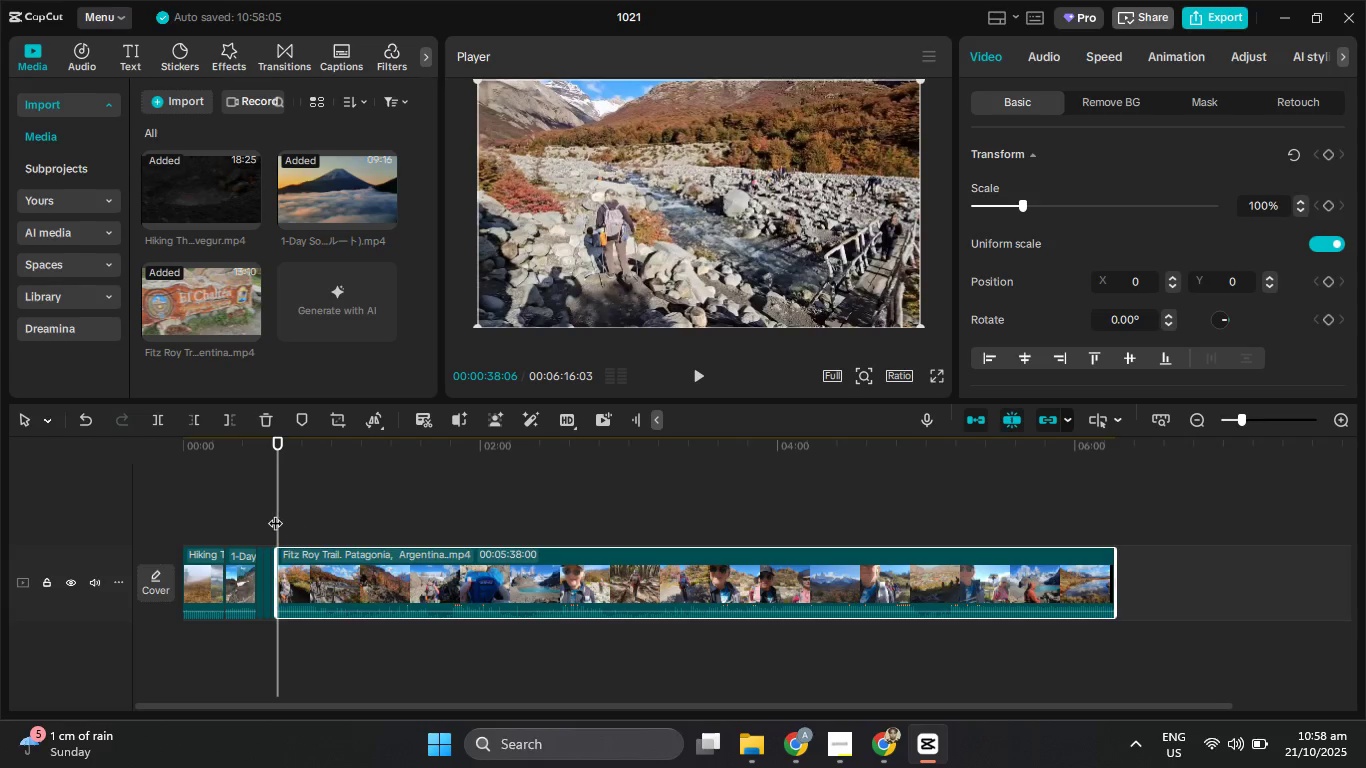 
left_click_drag(start_coordinate=[275, 513], to_coordinate=[295, 512])
 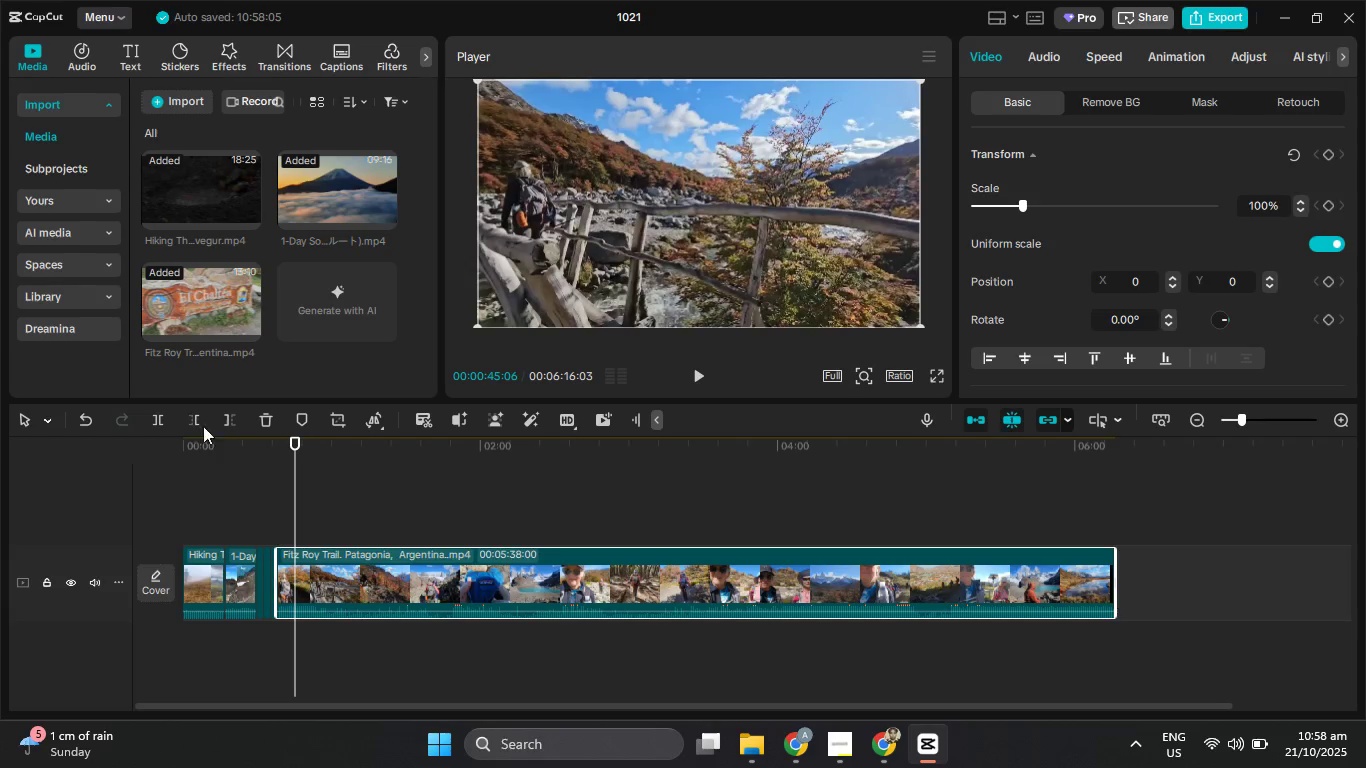 
left_click([198, 423])
 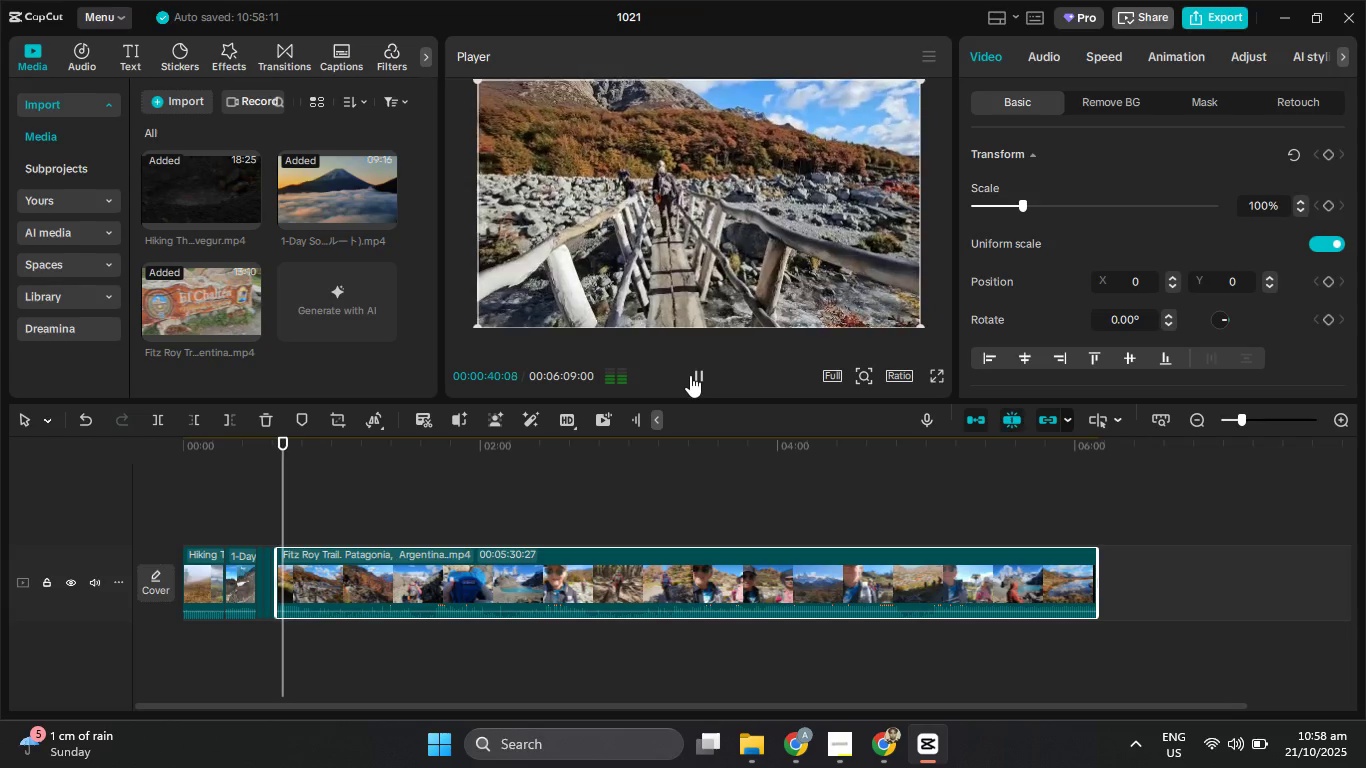 
left_click([690, 375])
 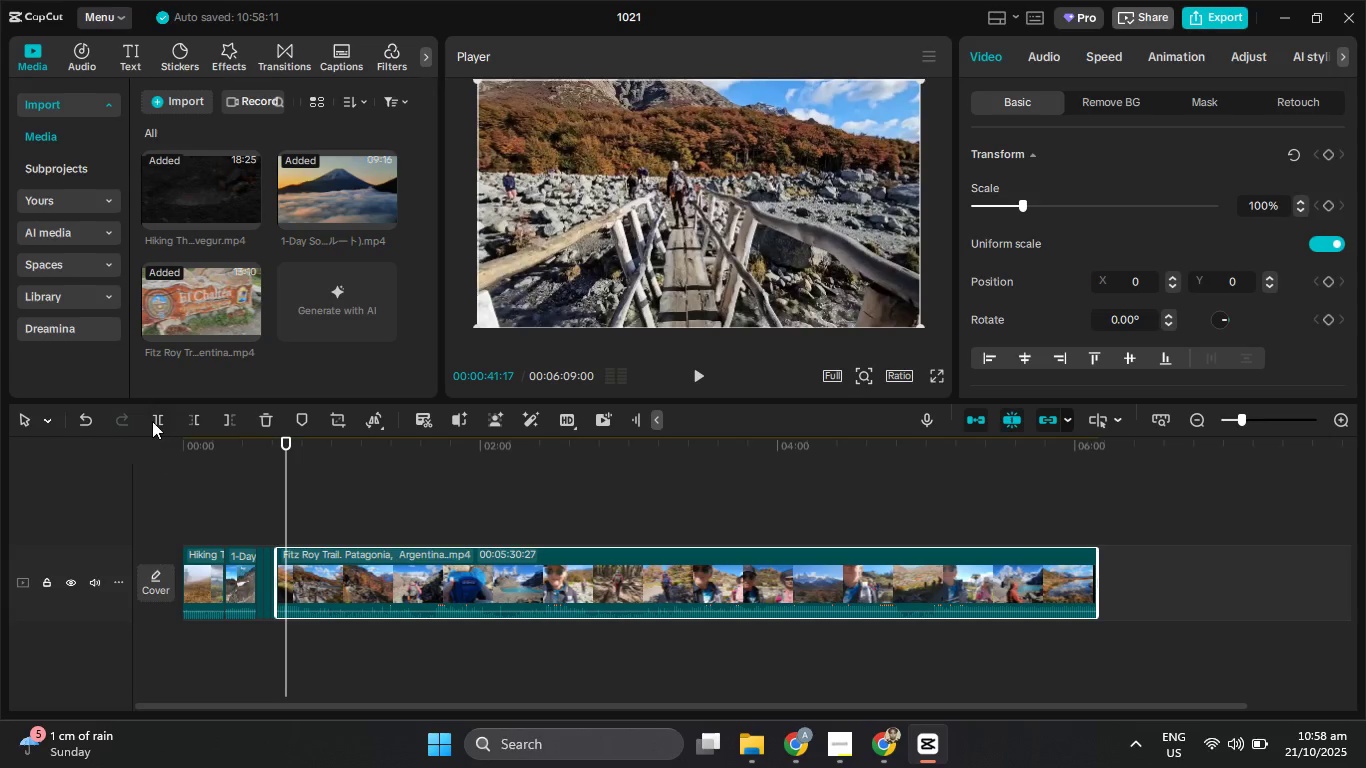 
left_click([157, 423])
 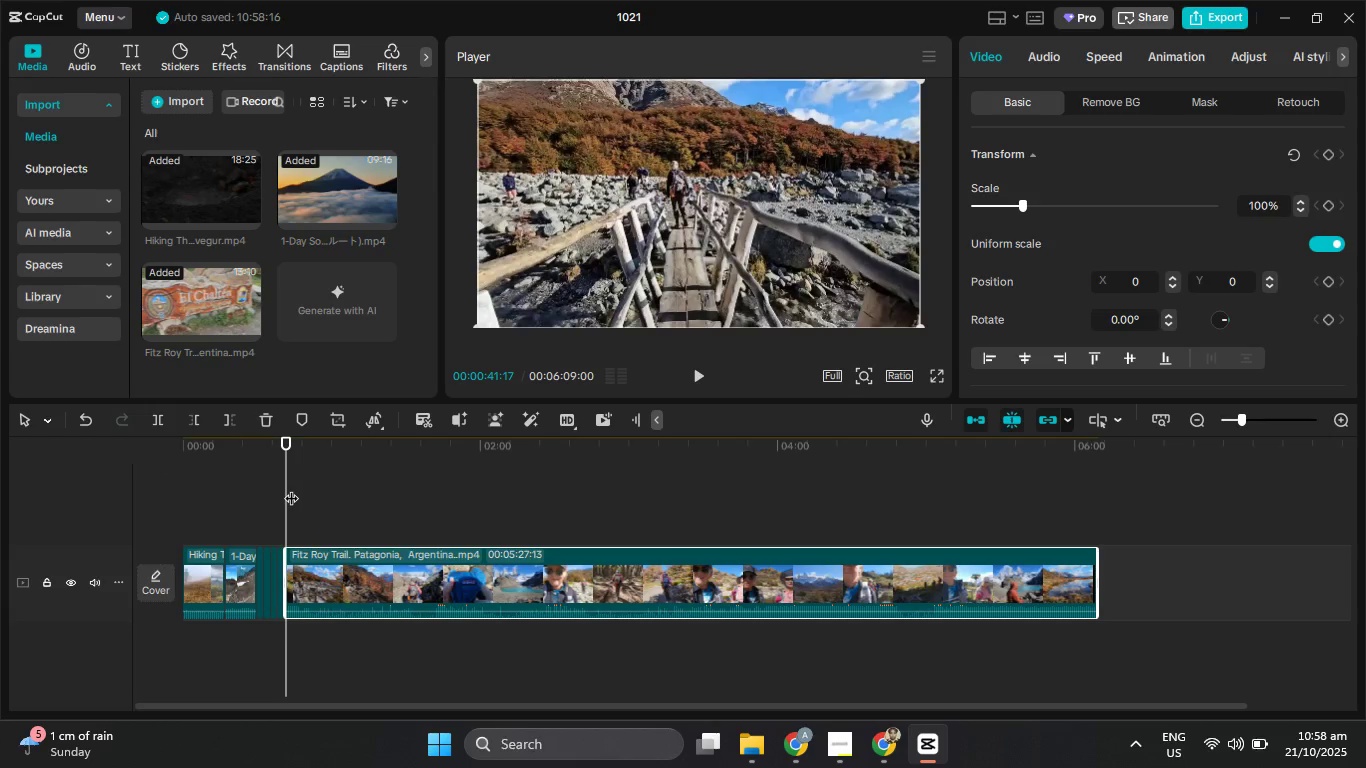 
left_click_drag(start_coordinate=[287, 488], to_coordinate=[383, 500])
 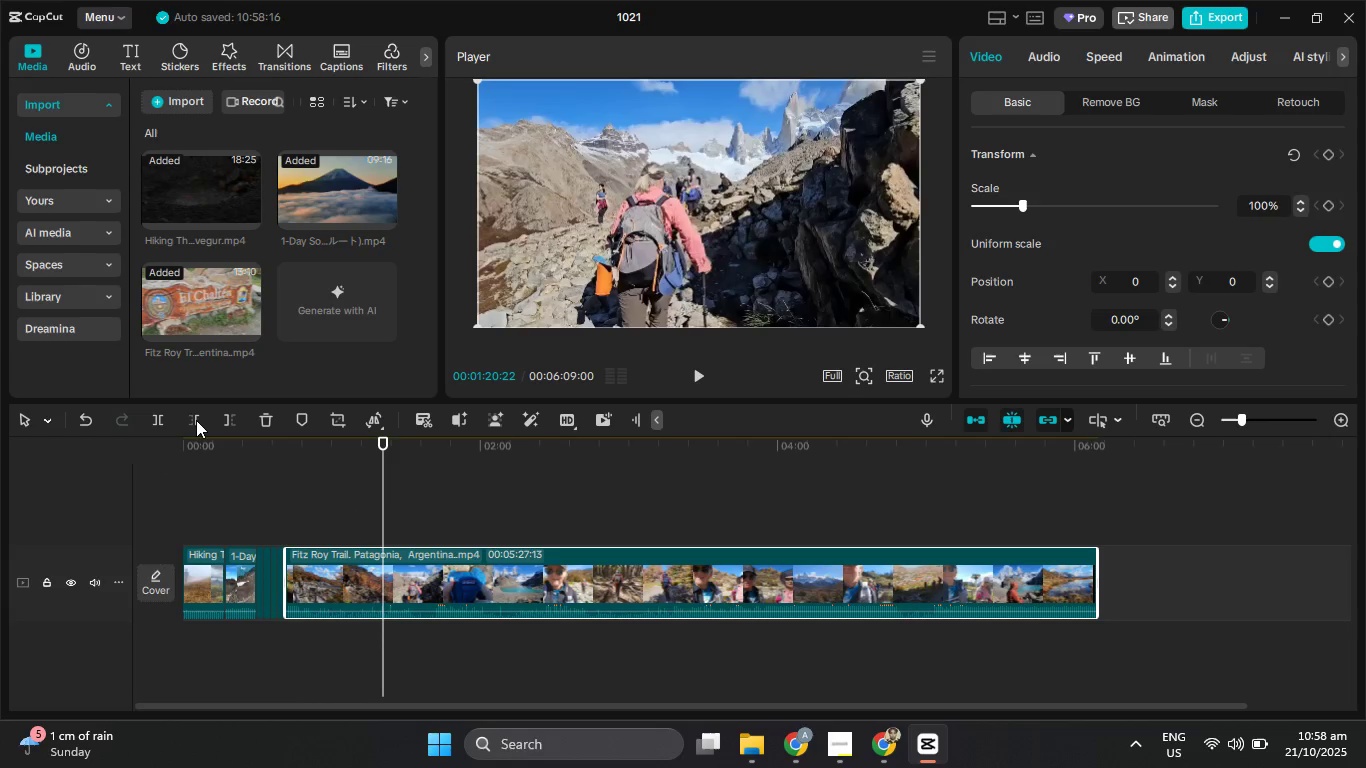 
left_click([198, 421])
 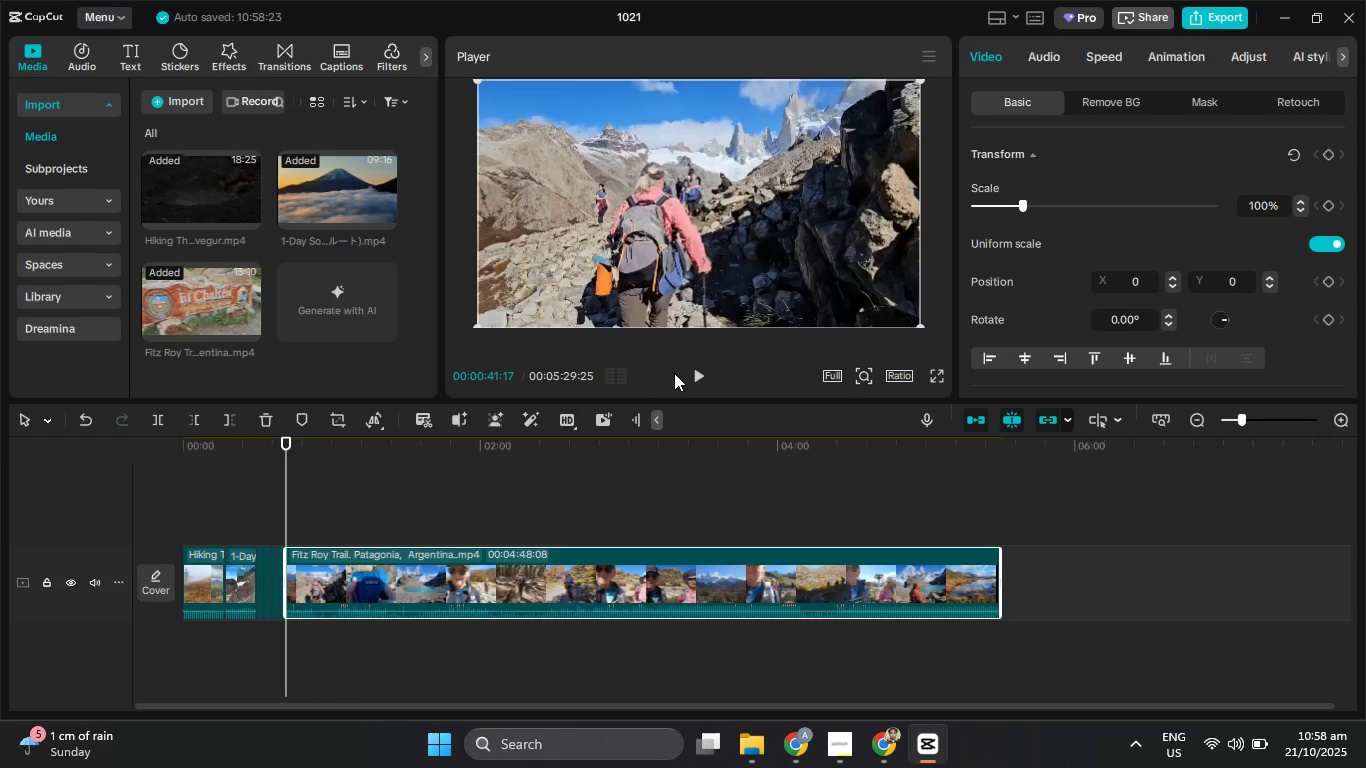 
left_click([691, 373])
 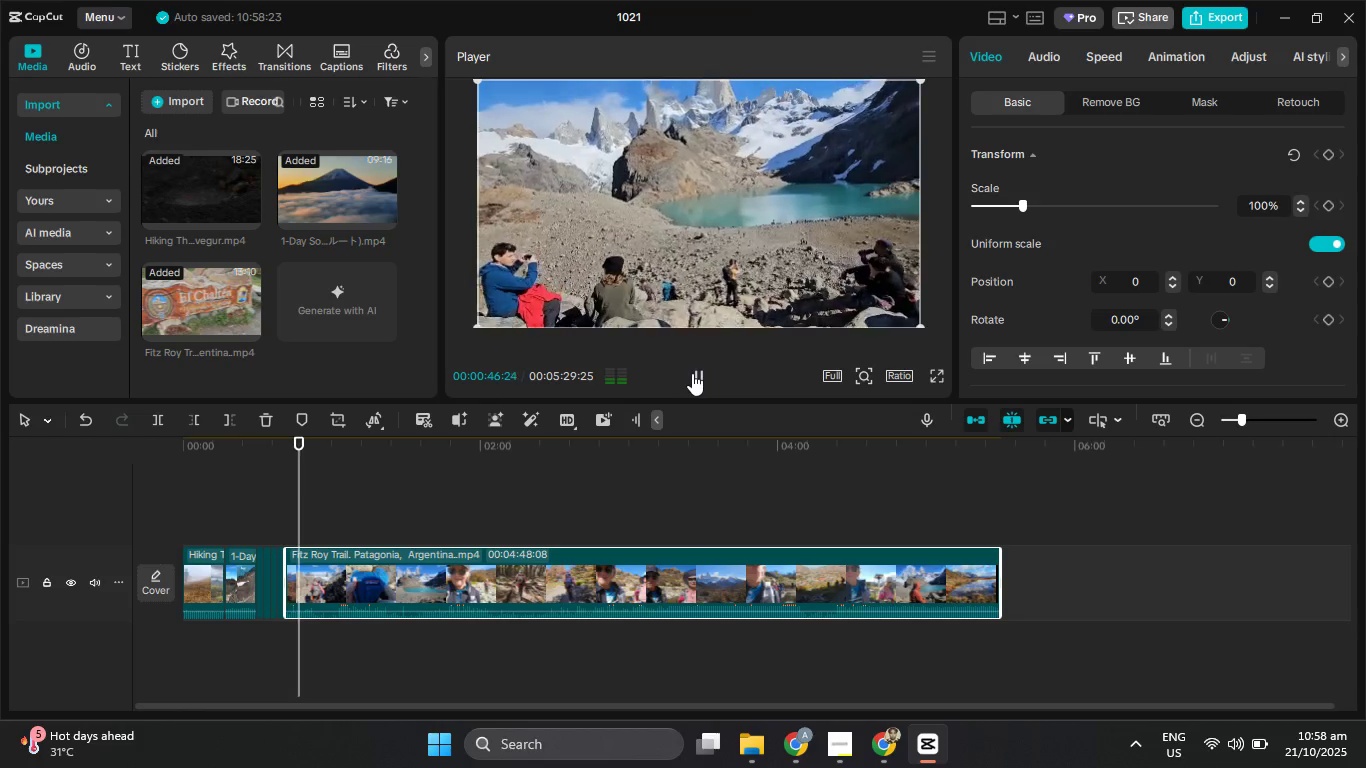 
wait(7.12)
 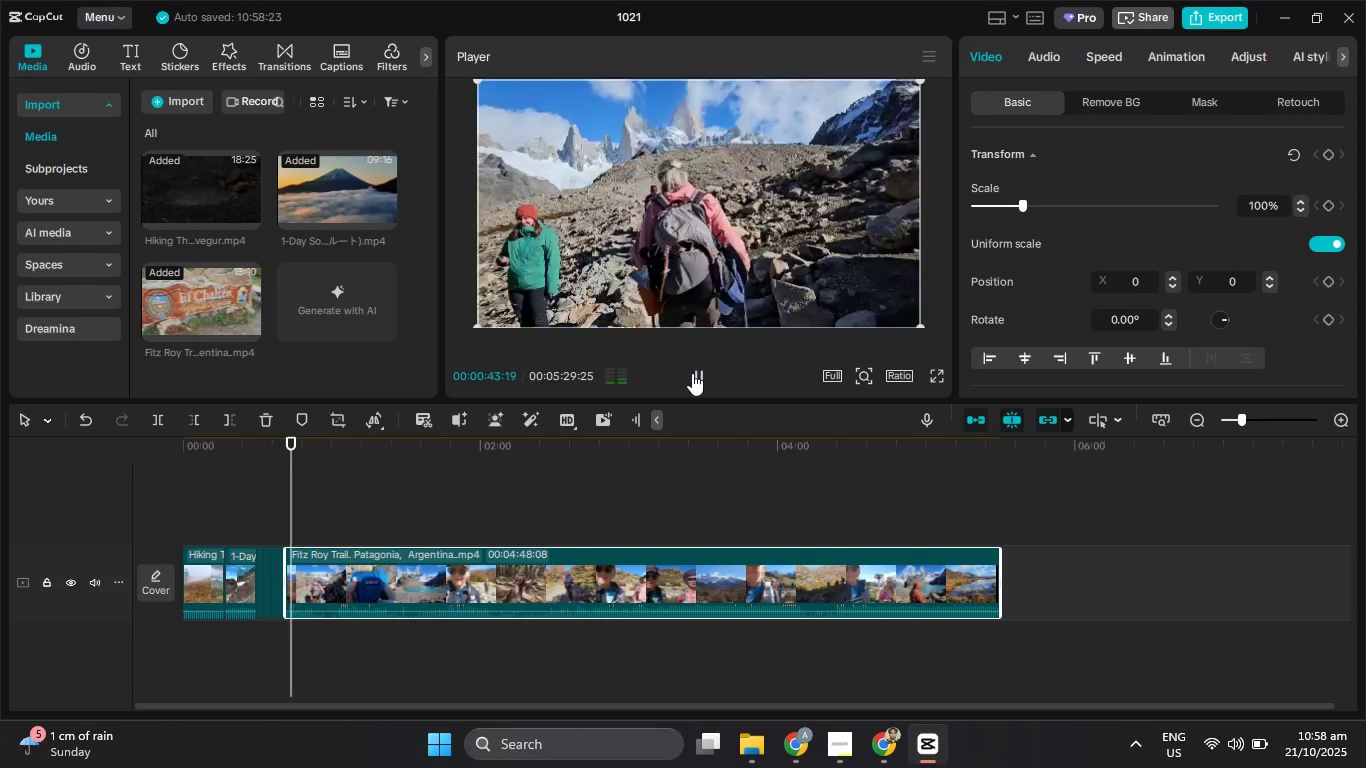 
left_click([692, 373])
 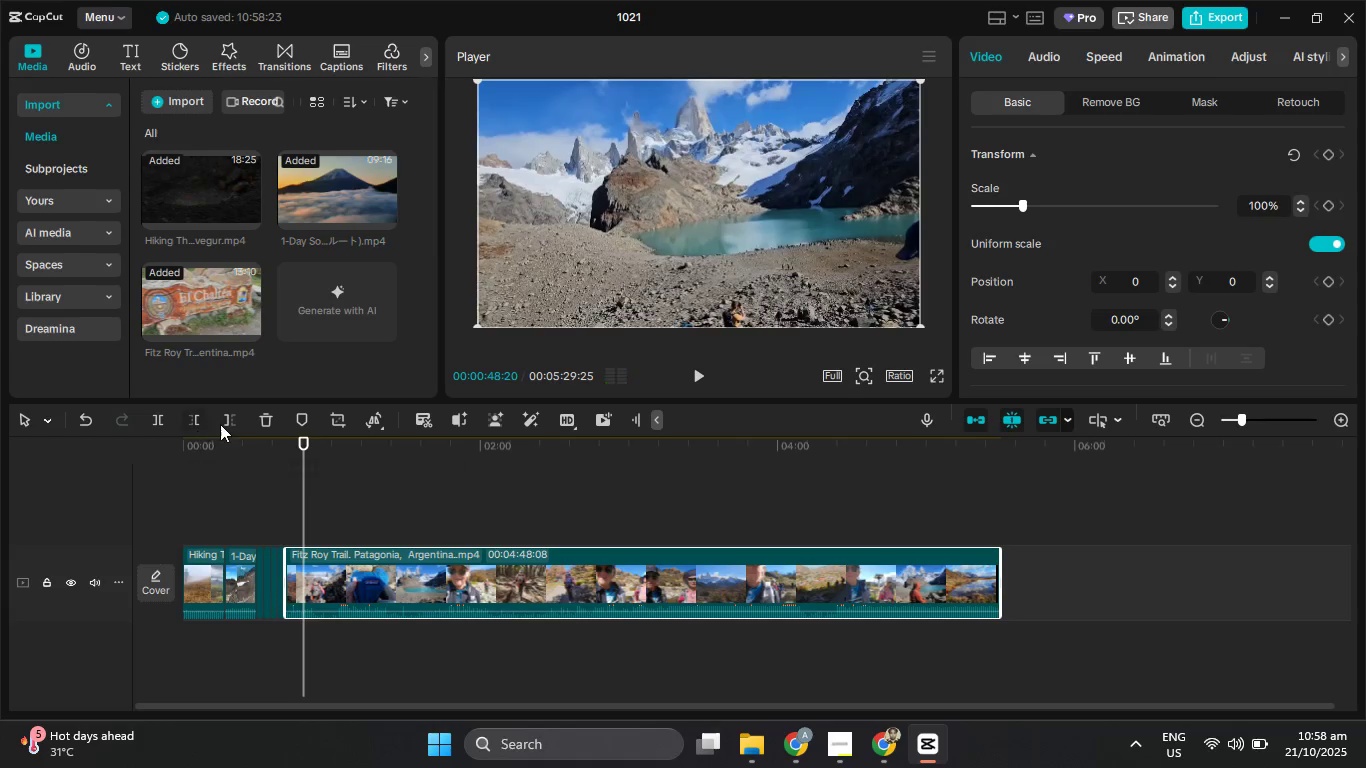 
left_click([224, 424])
 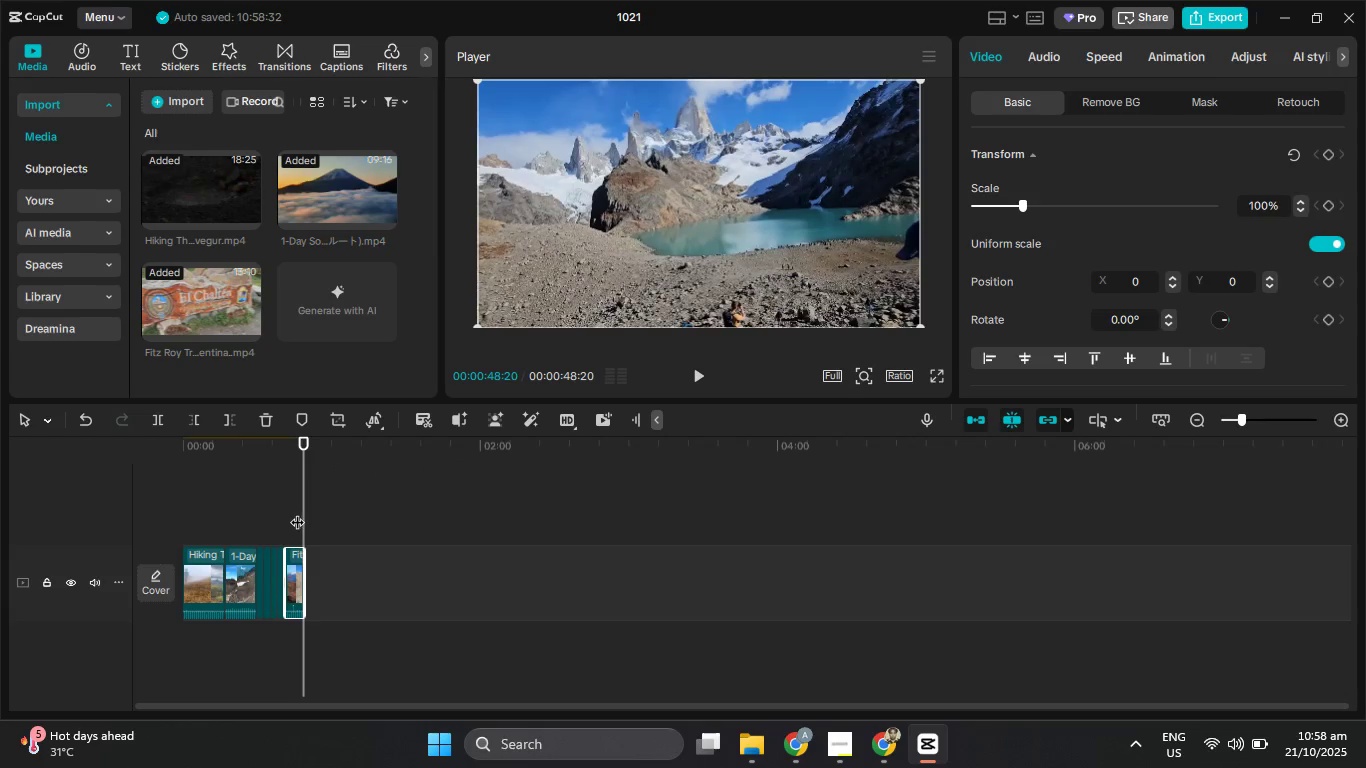 
left_click_drag(start_coordinate=[298, 513], to_coordinate=[293, 509])
 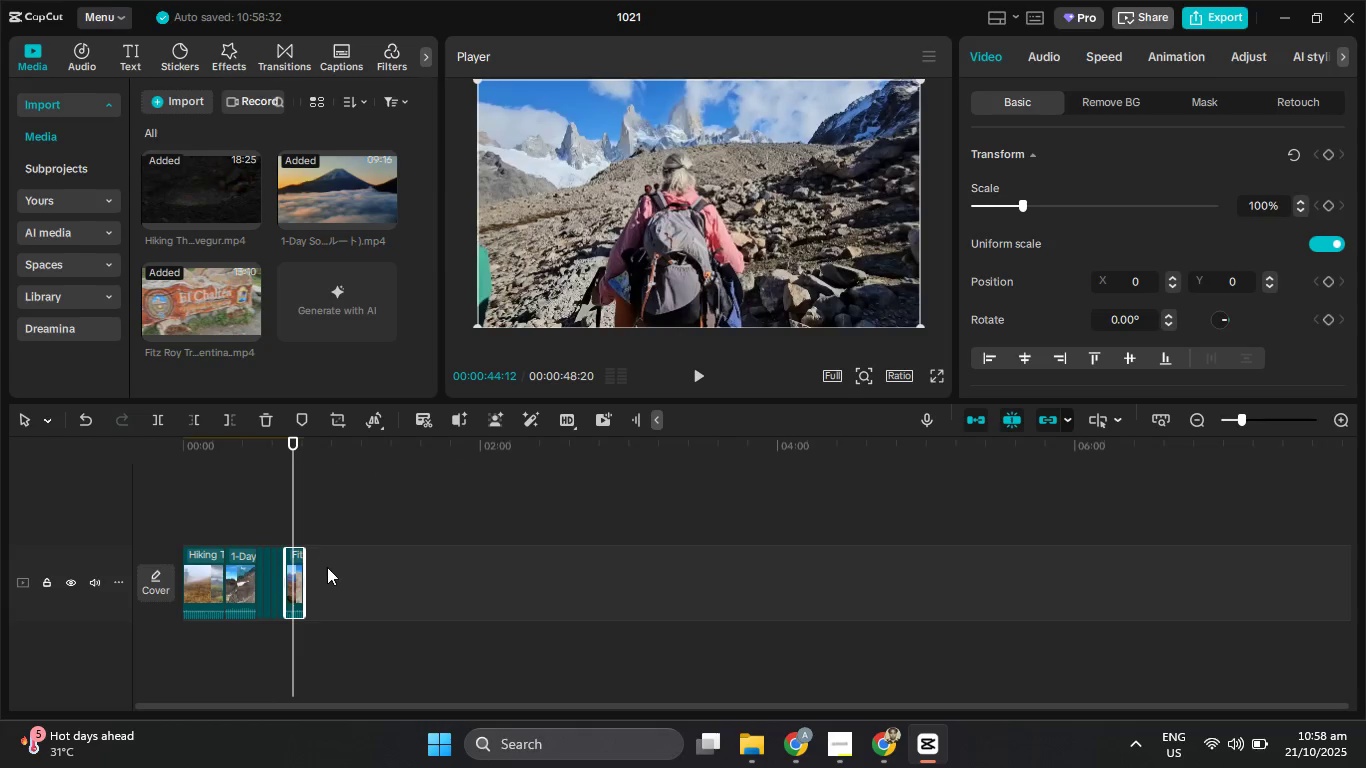 
hold_key(key=ControlLeft, duration=1.0)
scroll: coordinate [322, 570], scroll_direction: up, amount: 13.0
 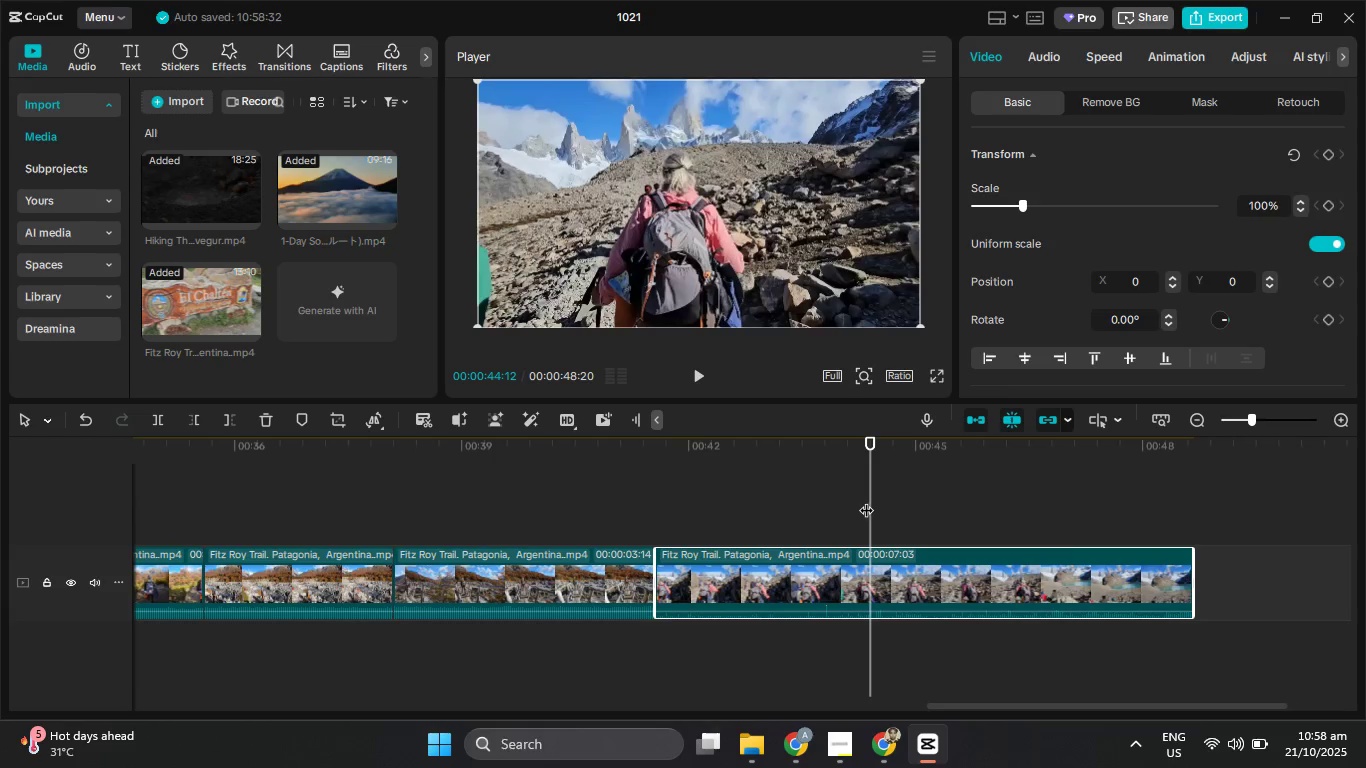 
left_click_drag(start_coordinate=[866, 503], to_coordinate=[815, 554])
 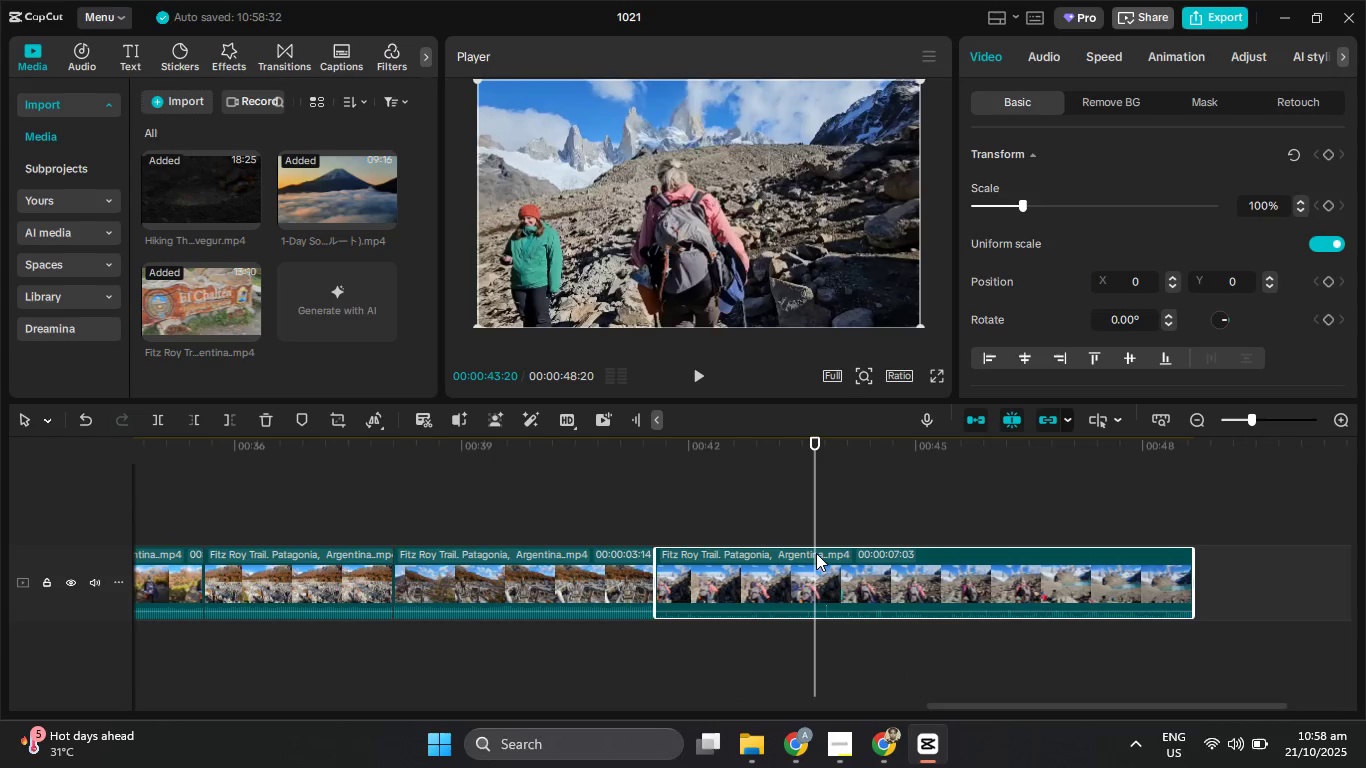 
key(ArrowLeft)
 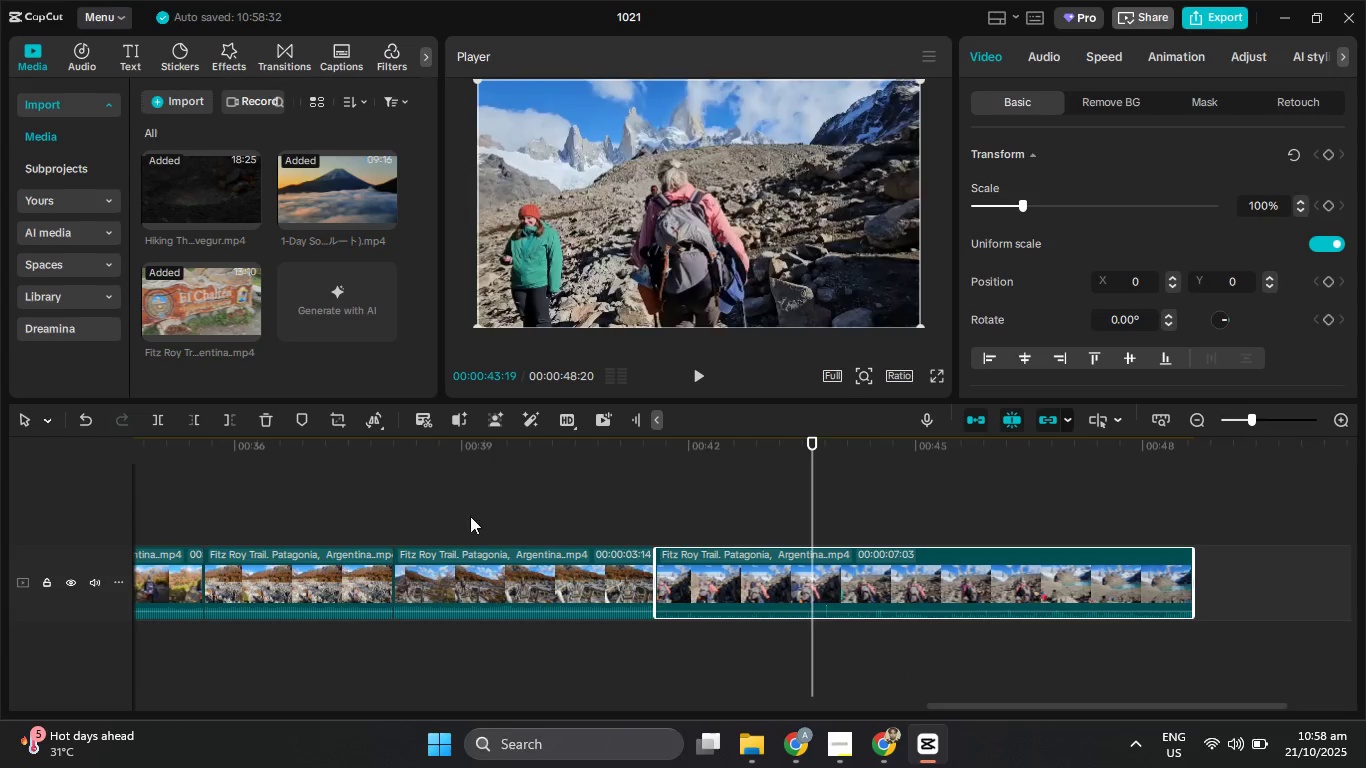 
key(ArrowLeft)
 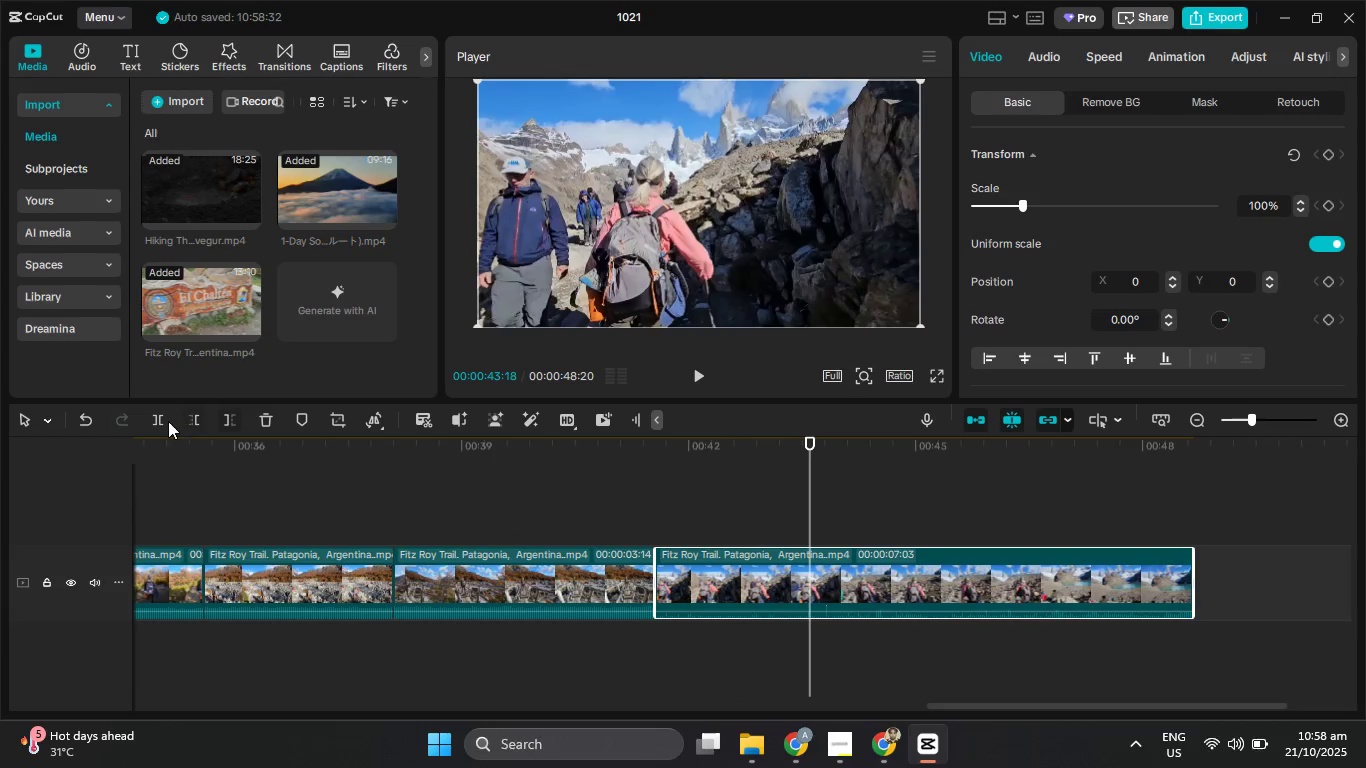 
left_click([164, 421])
 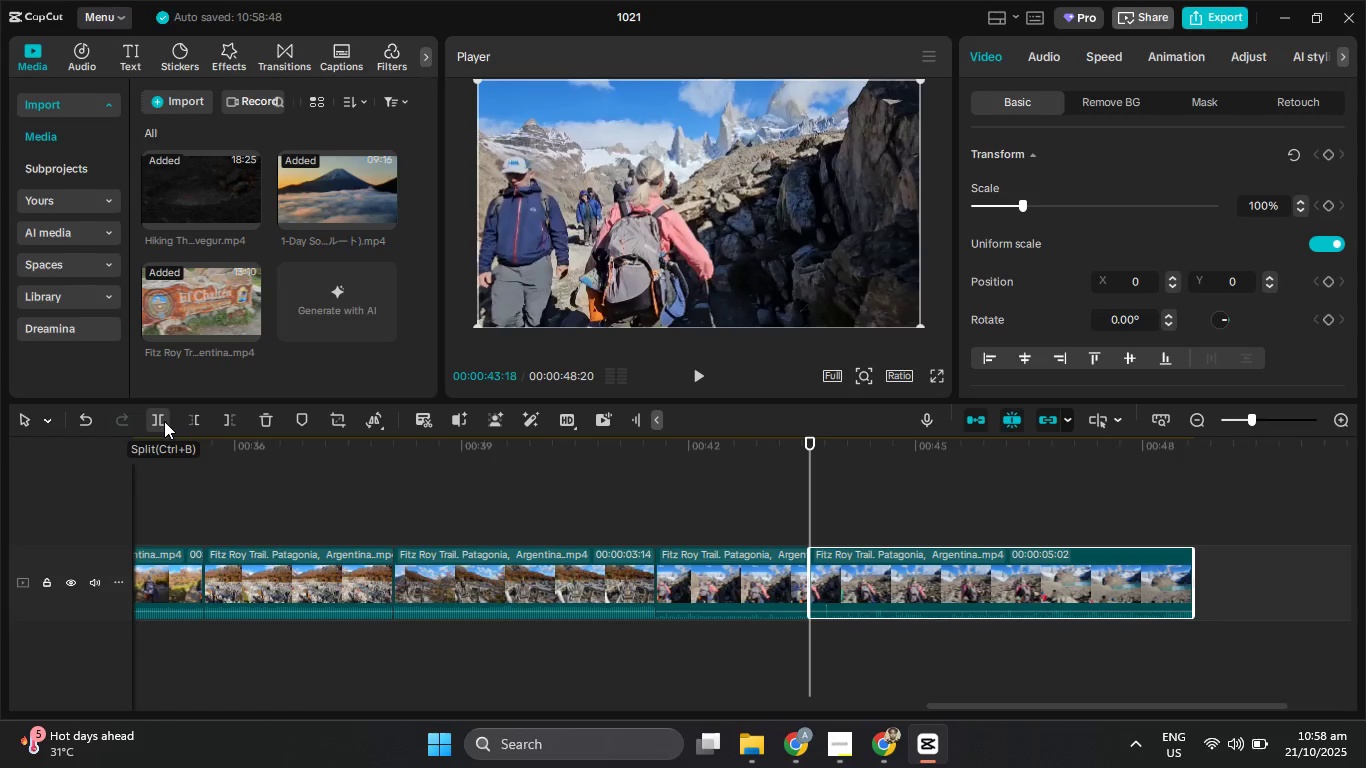 
hold_key(key=ArrowRight, duration=1.52)
 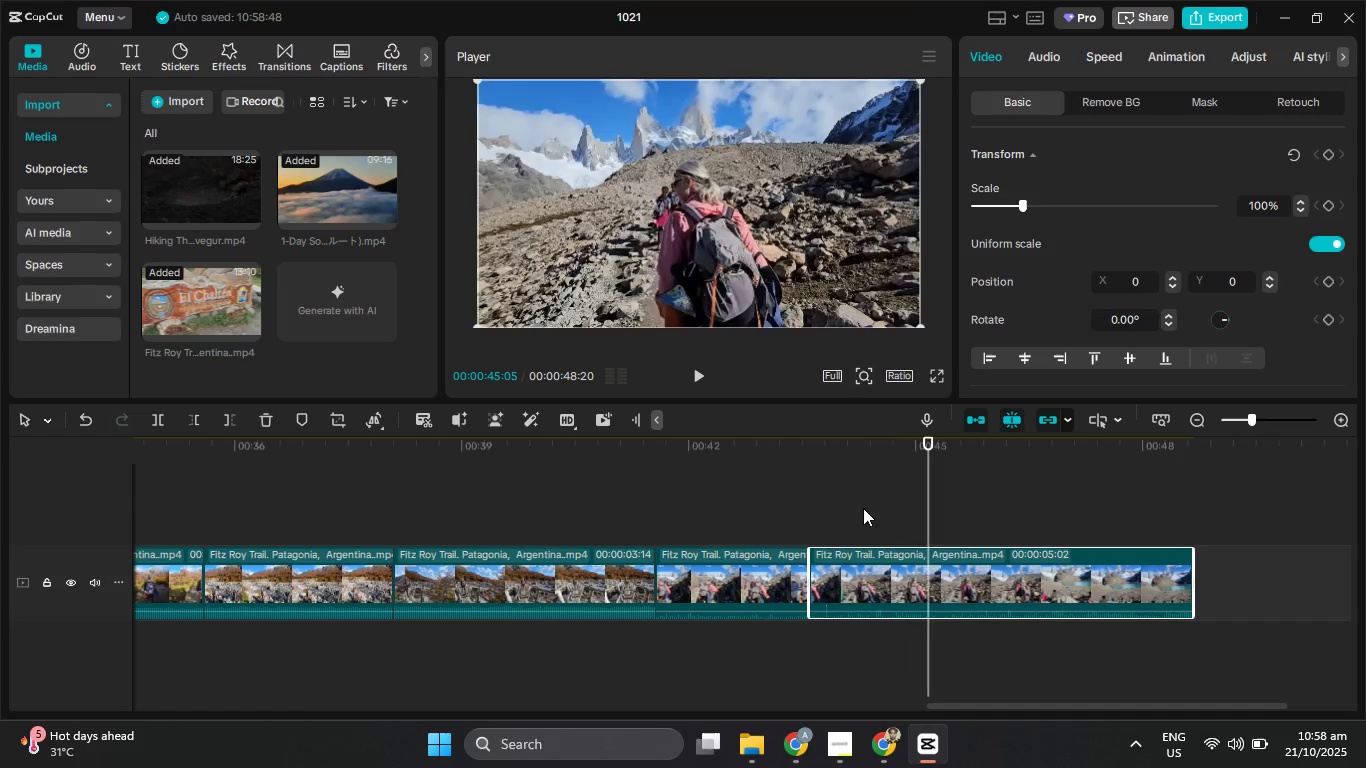 
hold_key(key=ArrowRight, duration=1.5)
 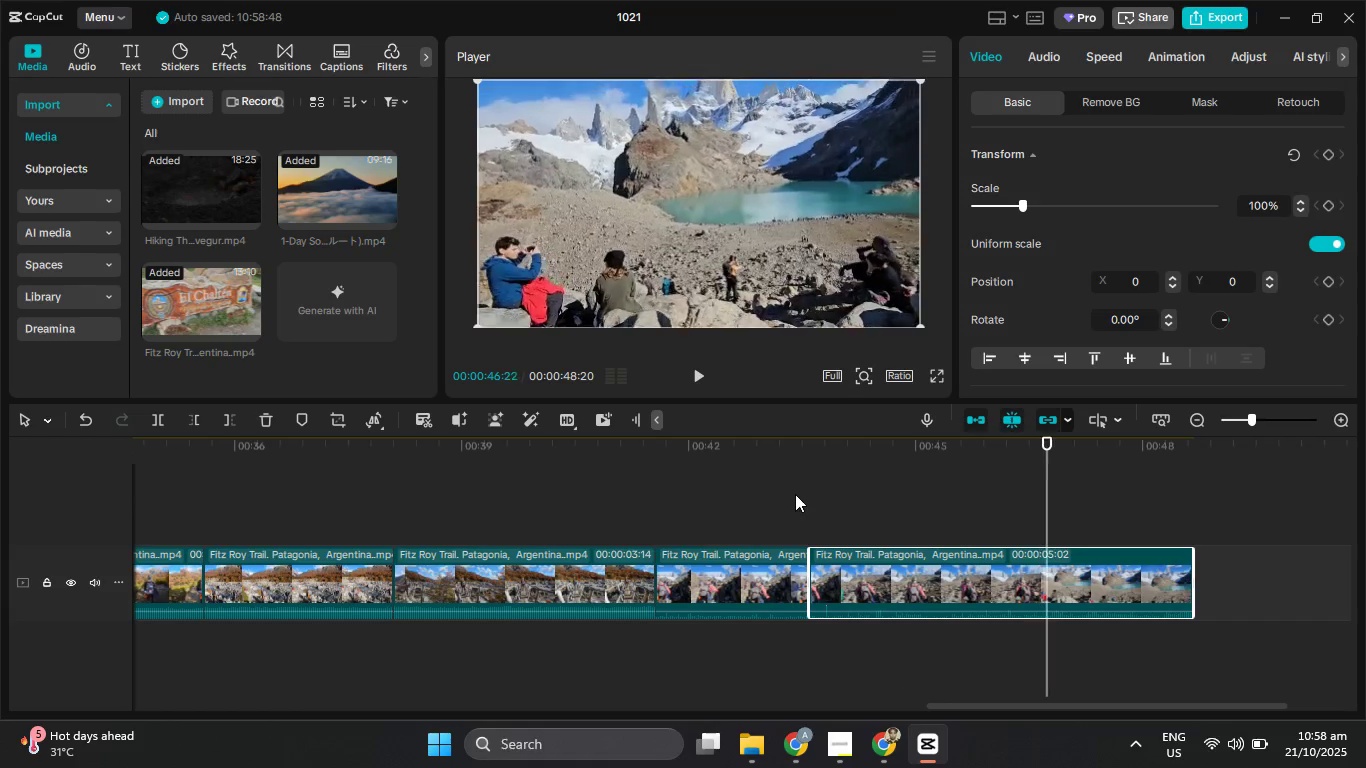 
hold_key(key=ArrowRight, duration=0.66)
 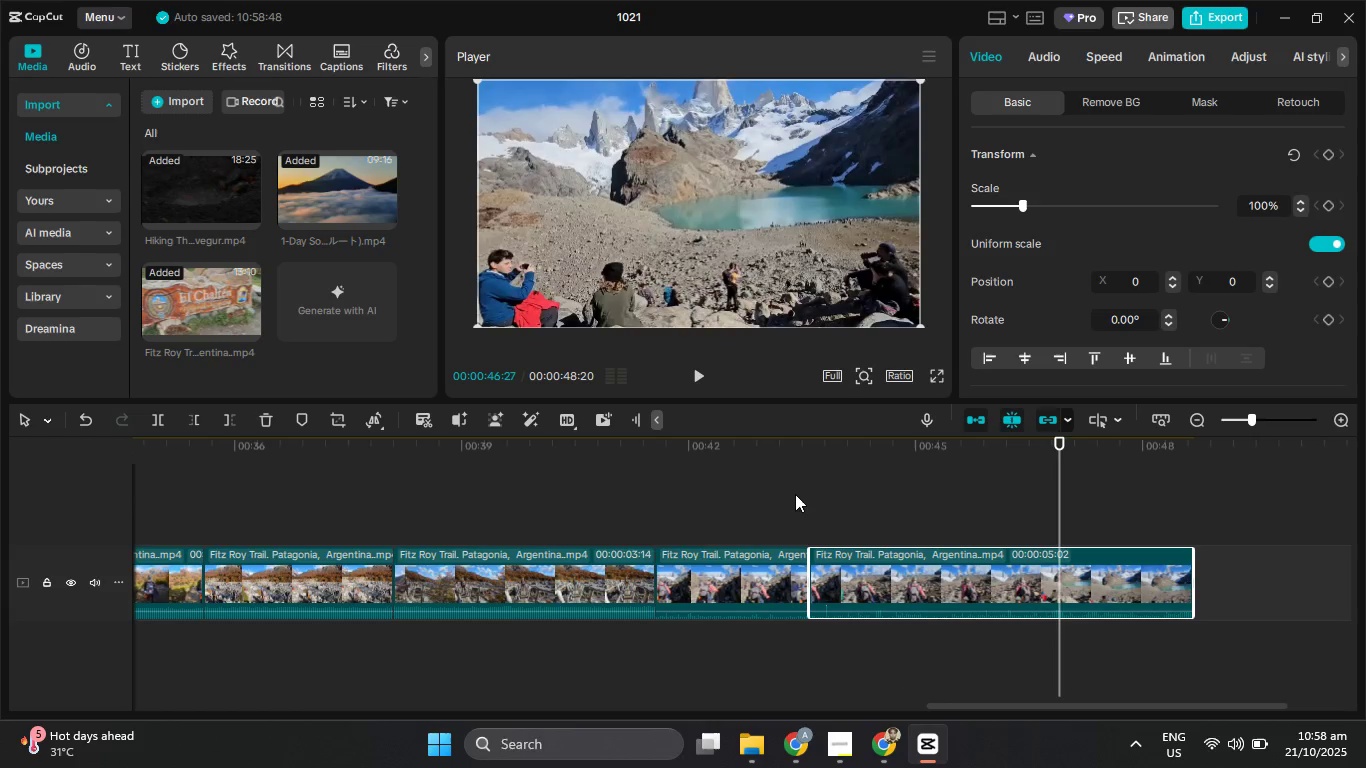 
key(ArrowLeft)
 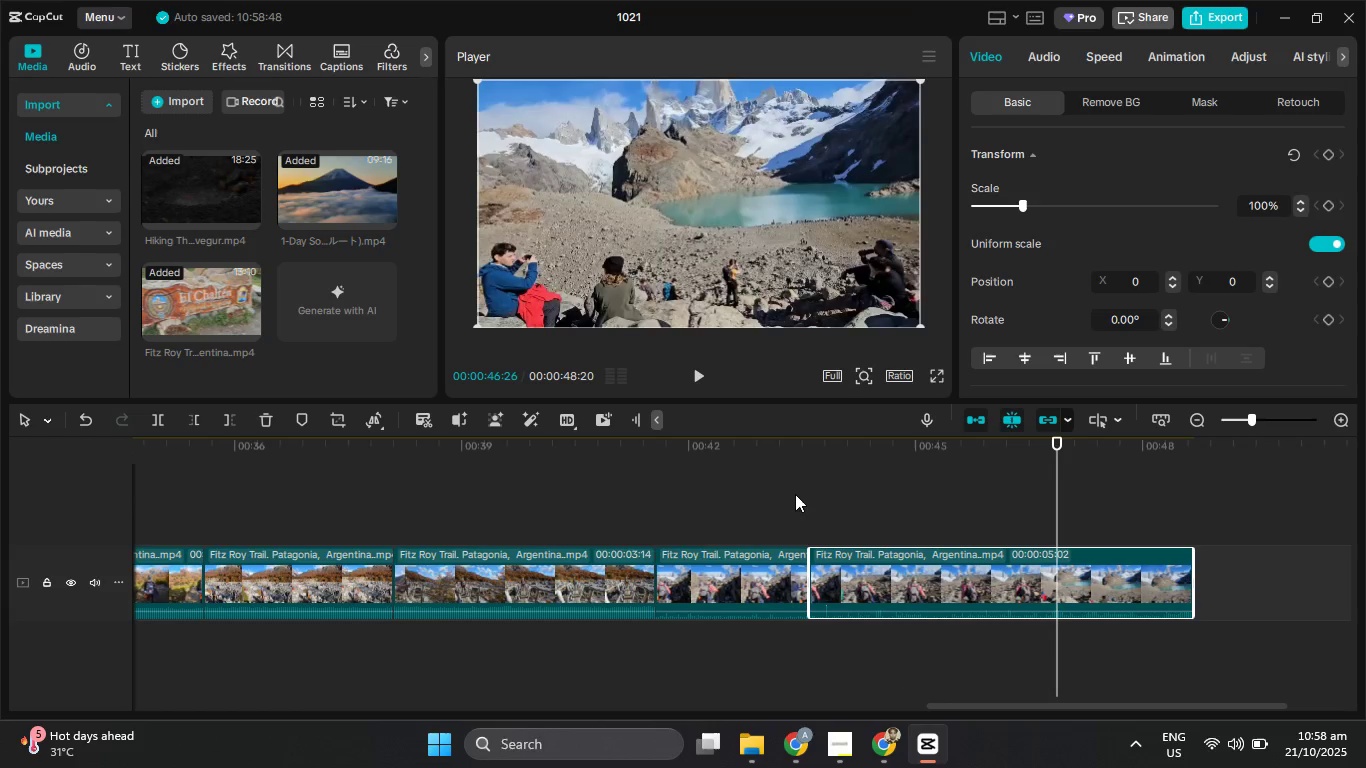 
key(ArrowLeft)
 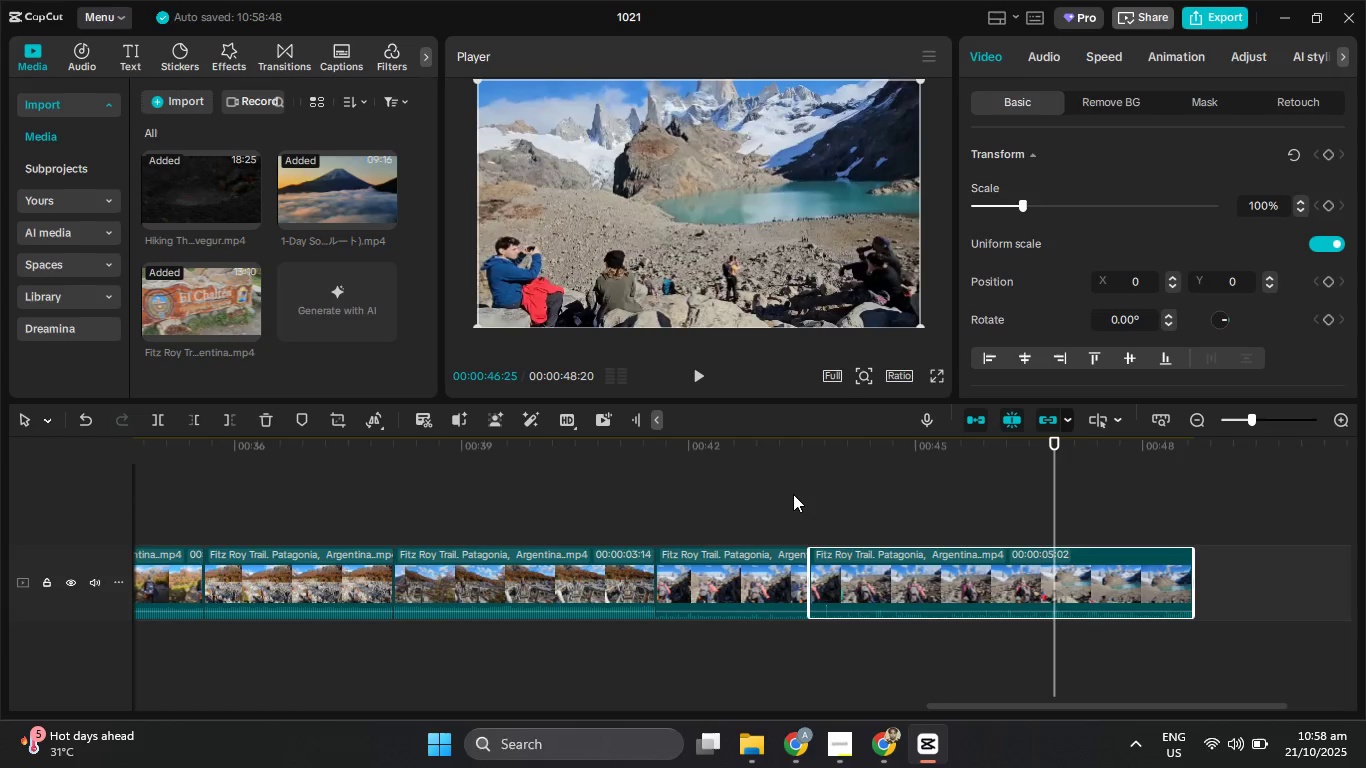 
key(ArrowLeft)
 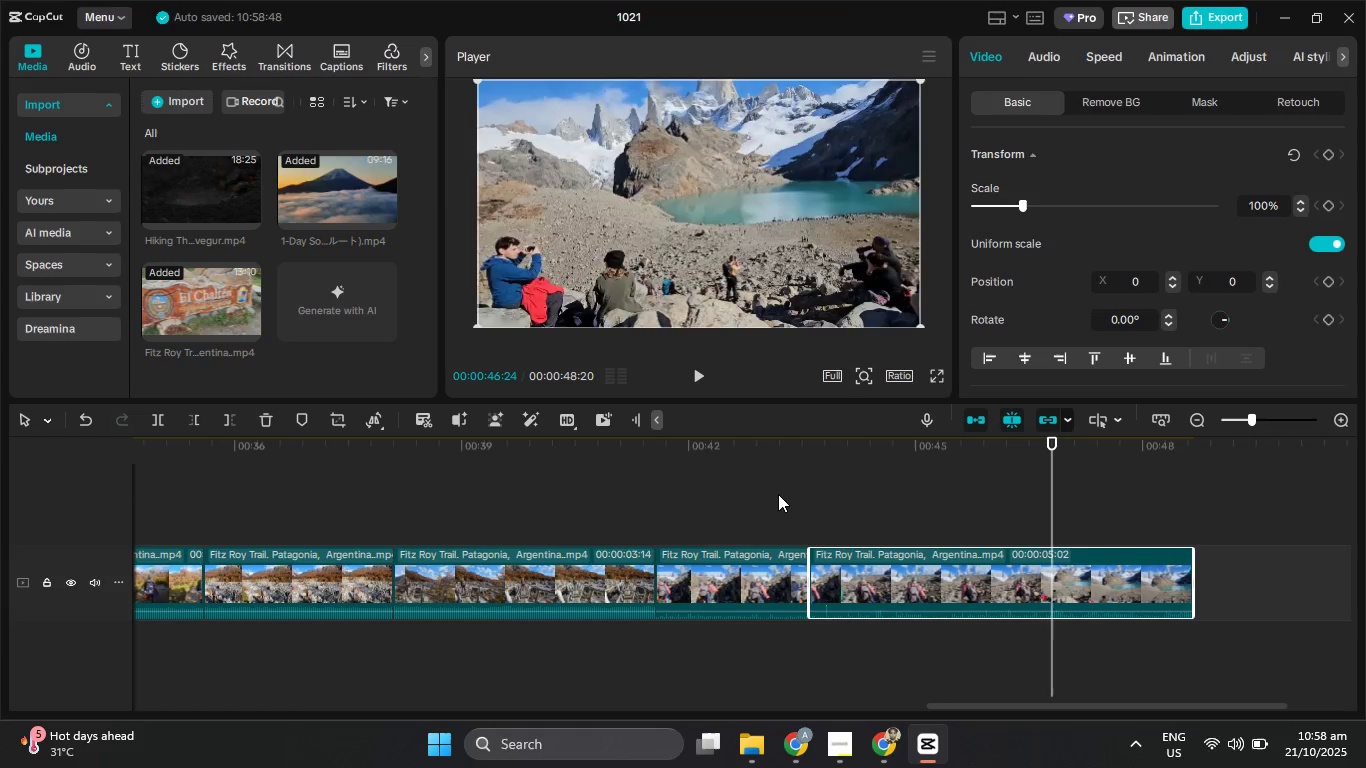 
hold_key(key=ArrowLeft, duration=0.34)
 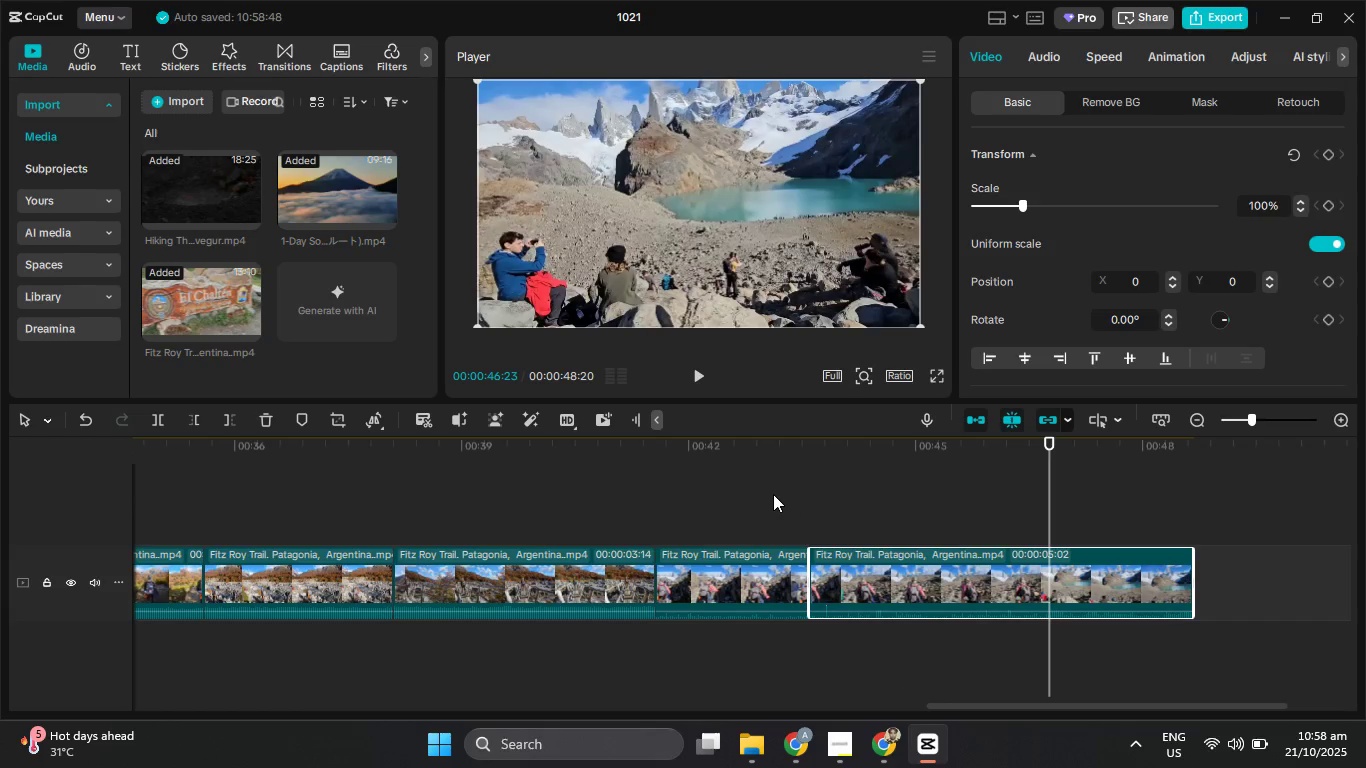 
key(ArrowLeft)
 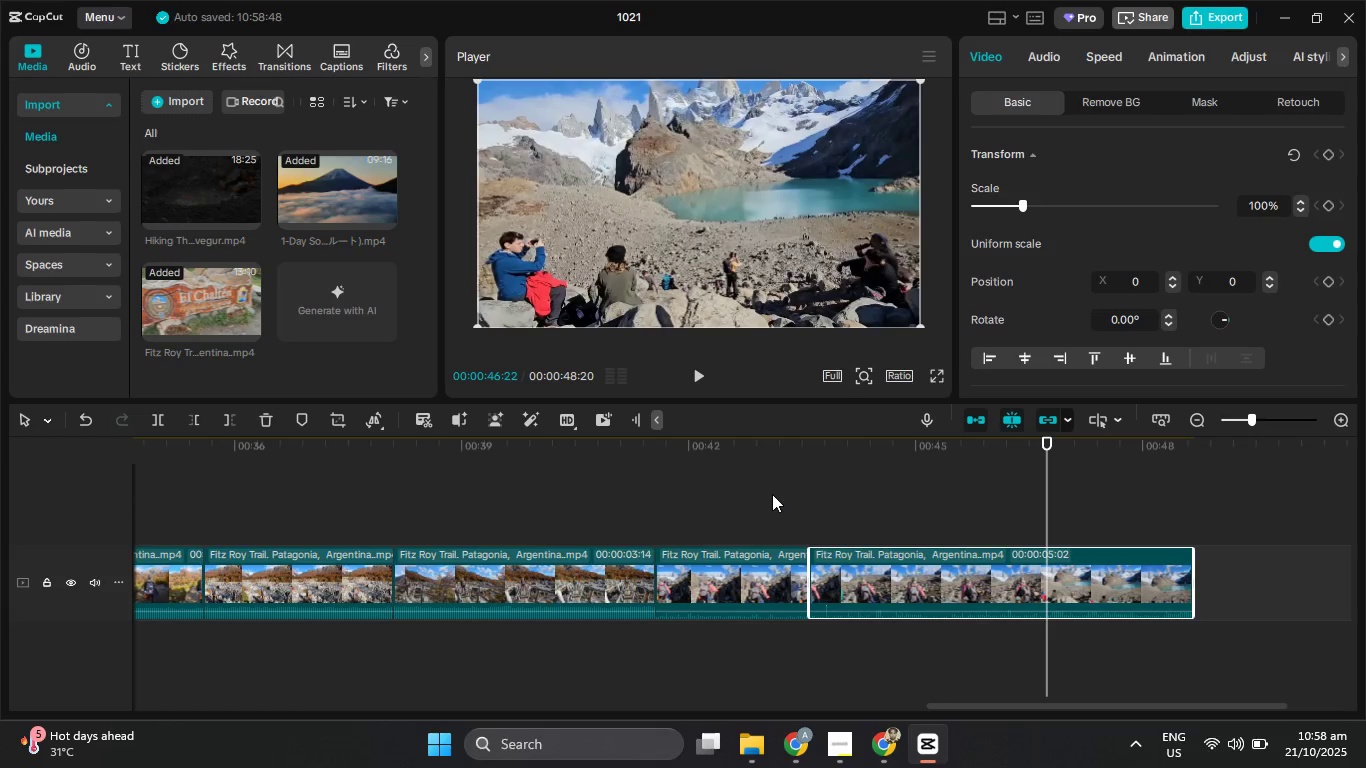 
key(ArrowLeft)
 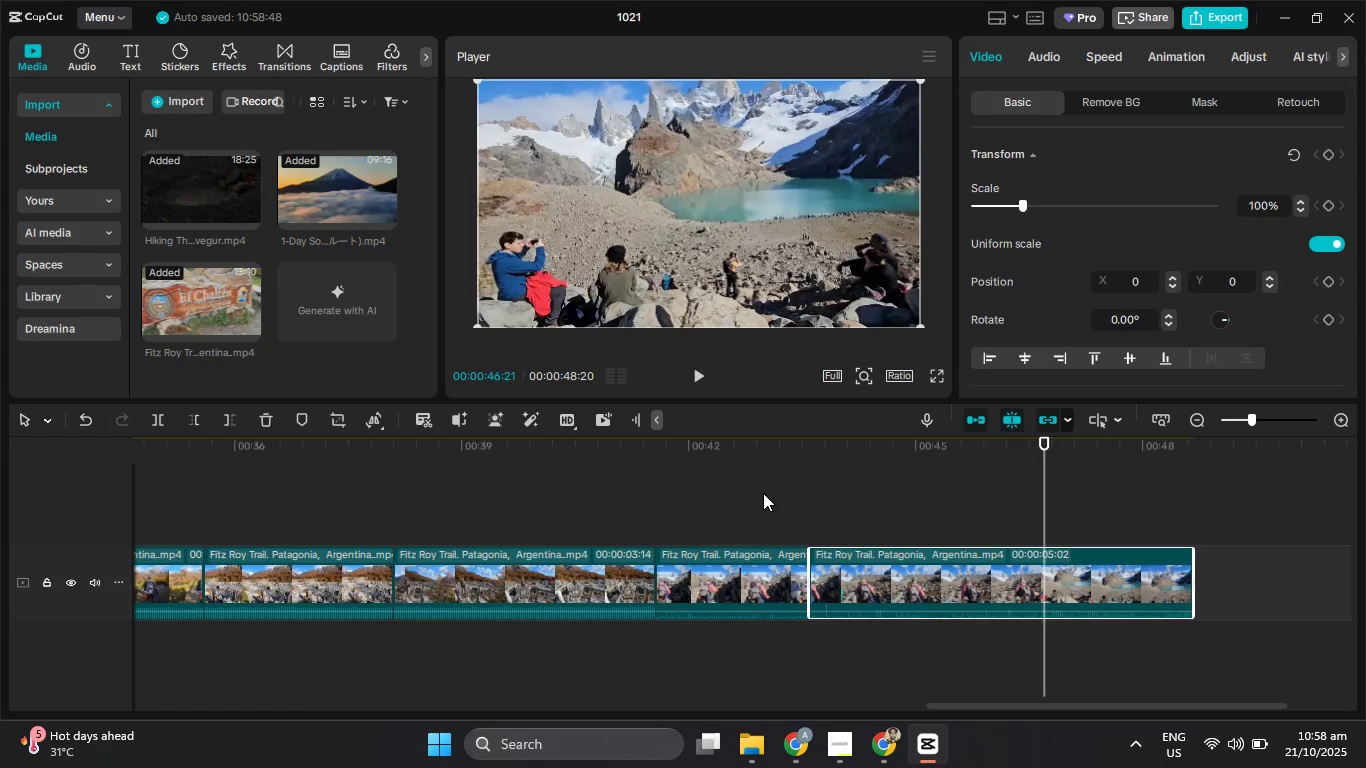 
key(ArrowLeft)
 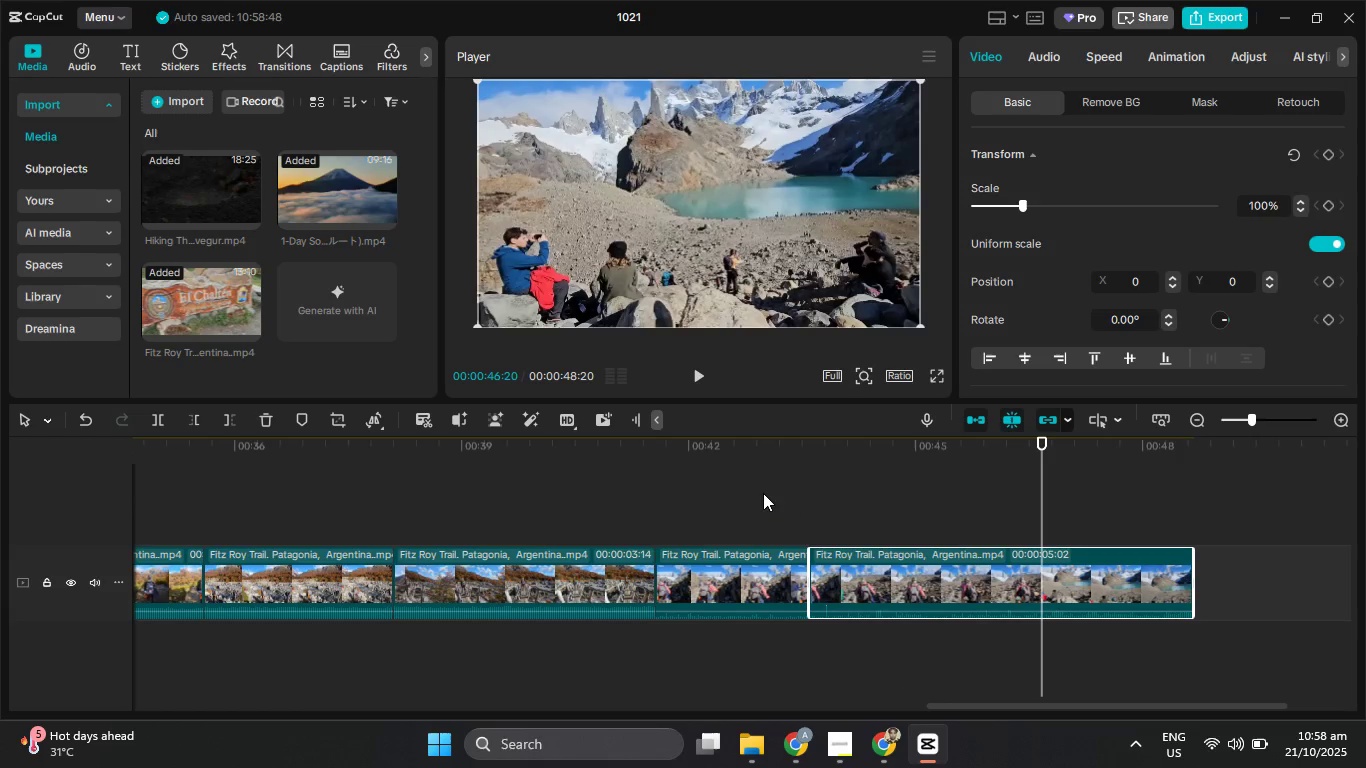 
key(ArrowLeft)
 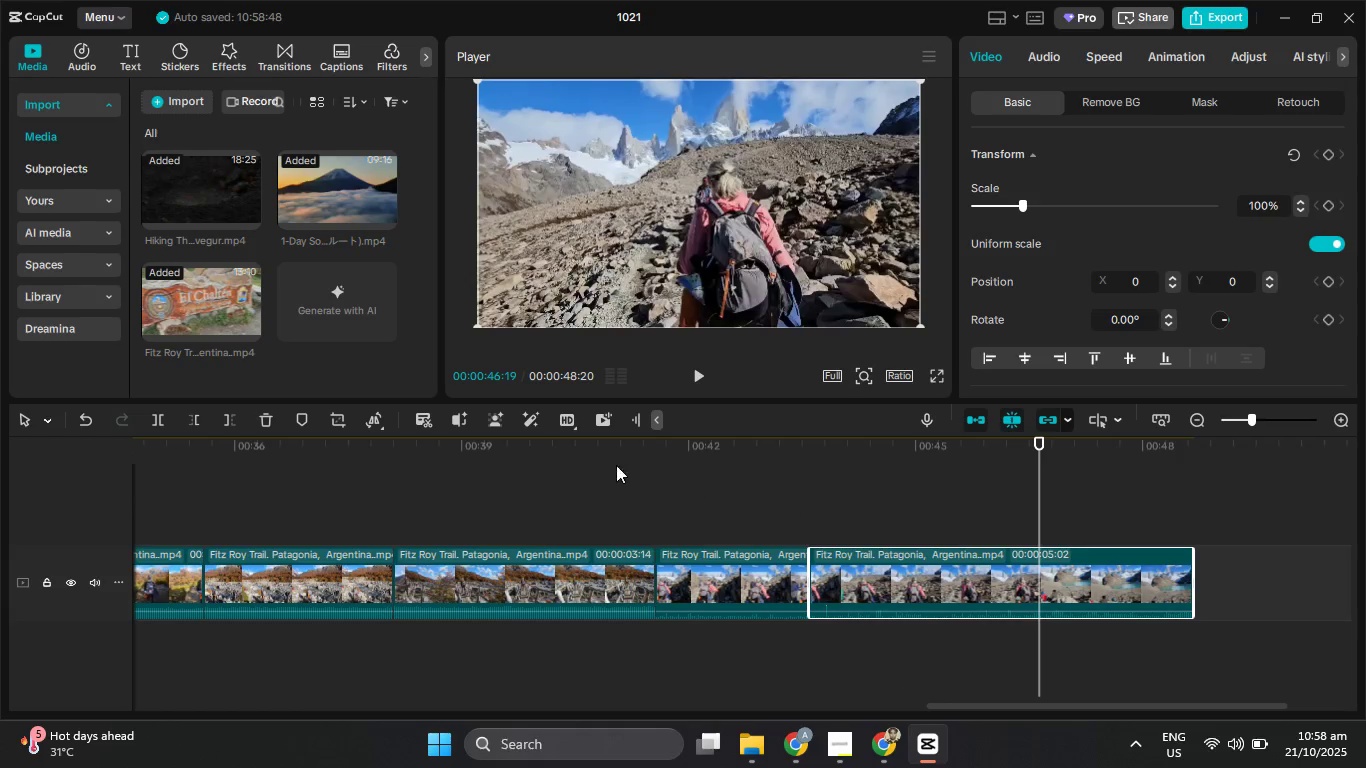 
key(ArrowRight)
 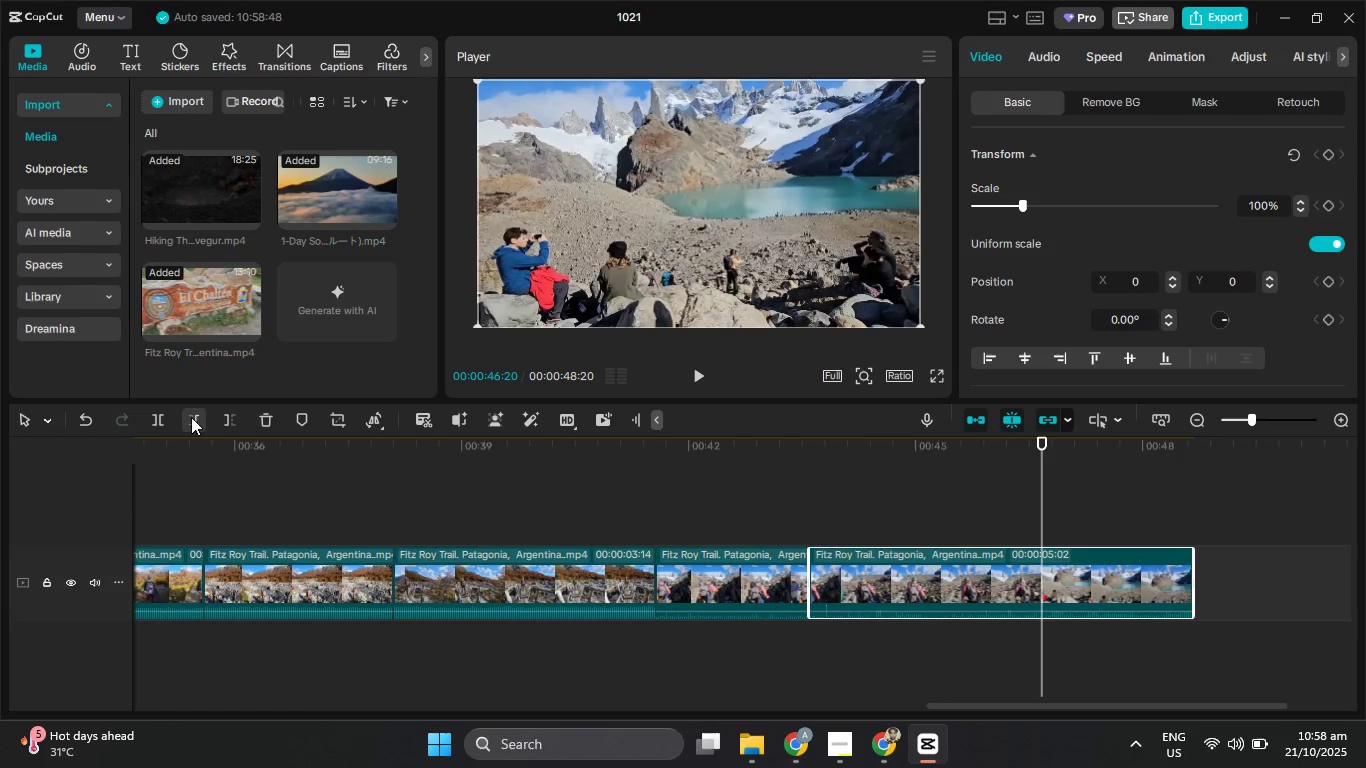 
left_click([191, 417])
 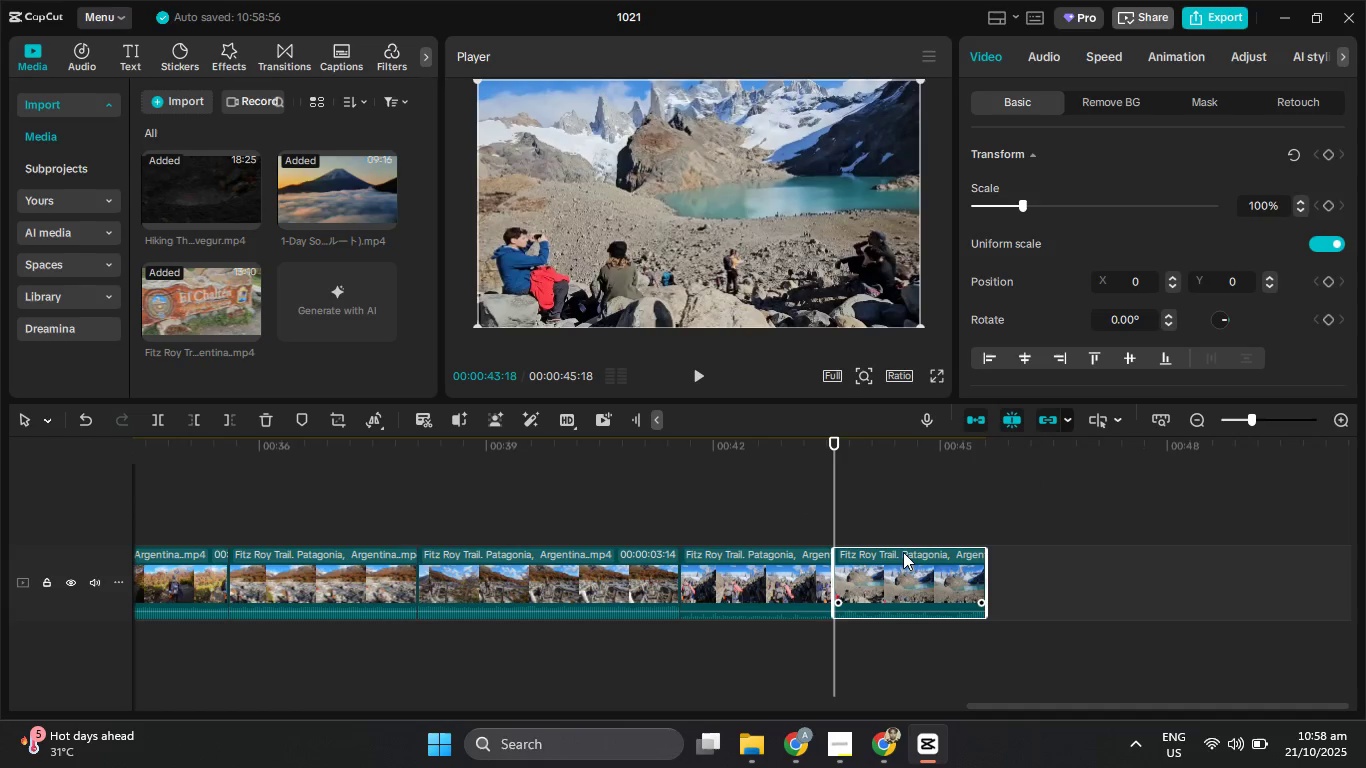 
hold_key(key=ControlLeft, duration=1.51)
scroll: coordinate [904, 557], scroll_direction: down, amount: 28.0
 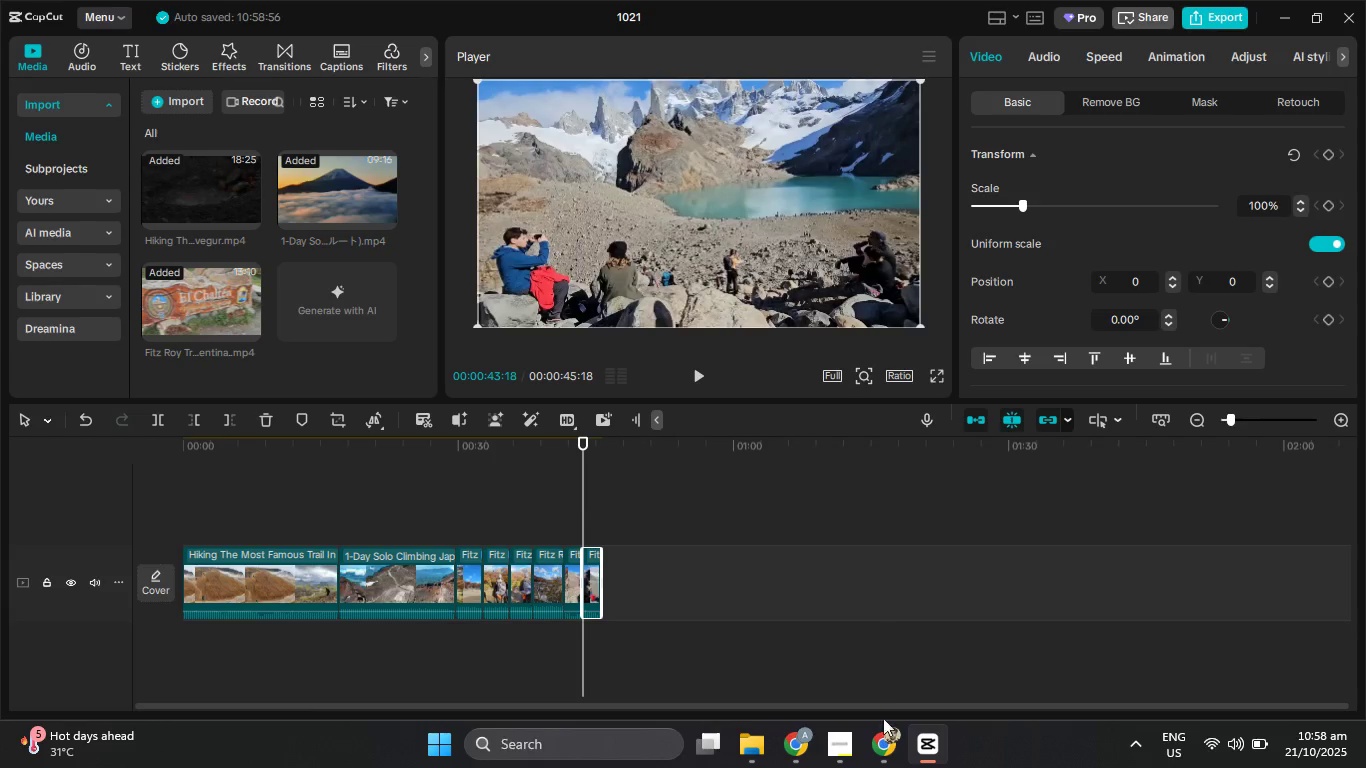 
key(Control+ControlLeft)
 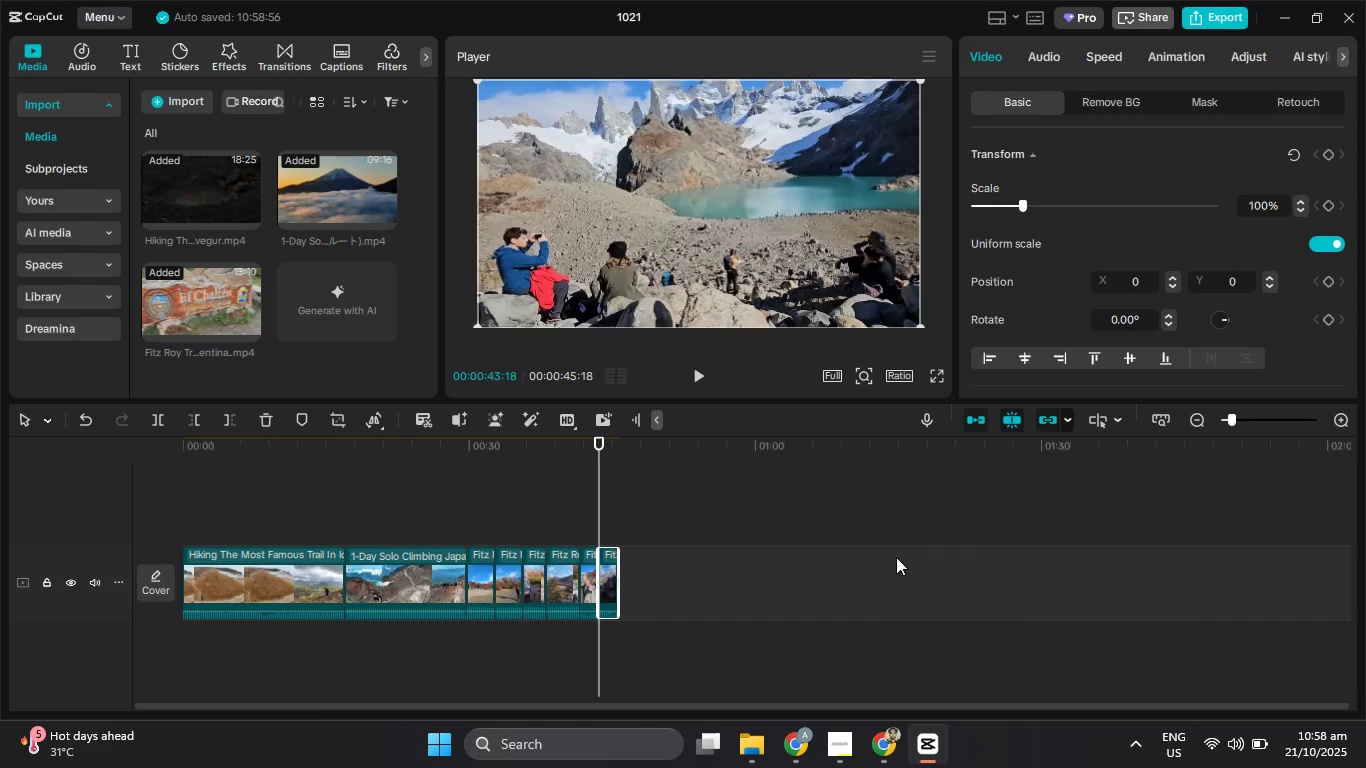 
key(Control+ControlLeft)
 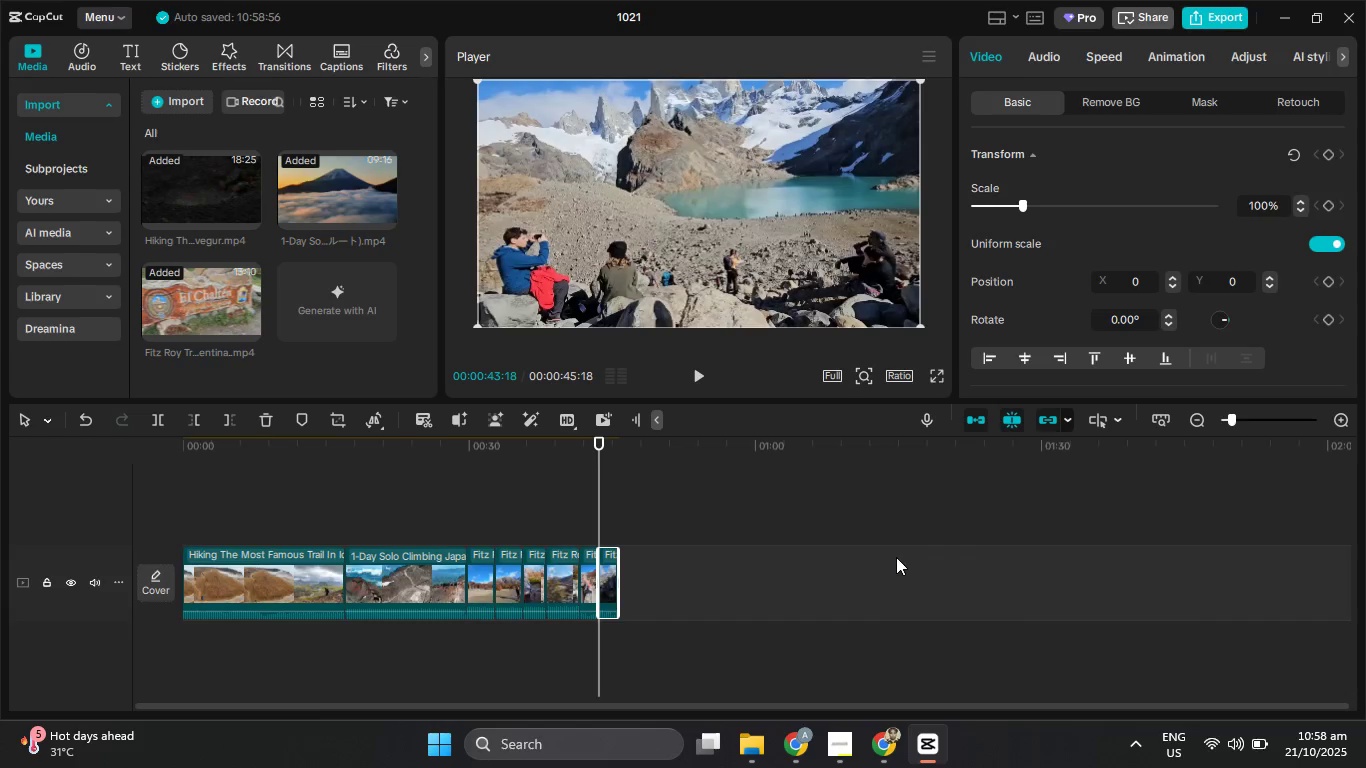 
key(Control+ControlLeft)
 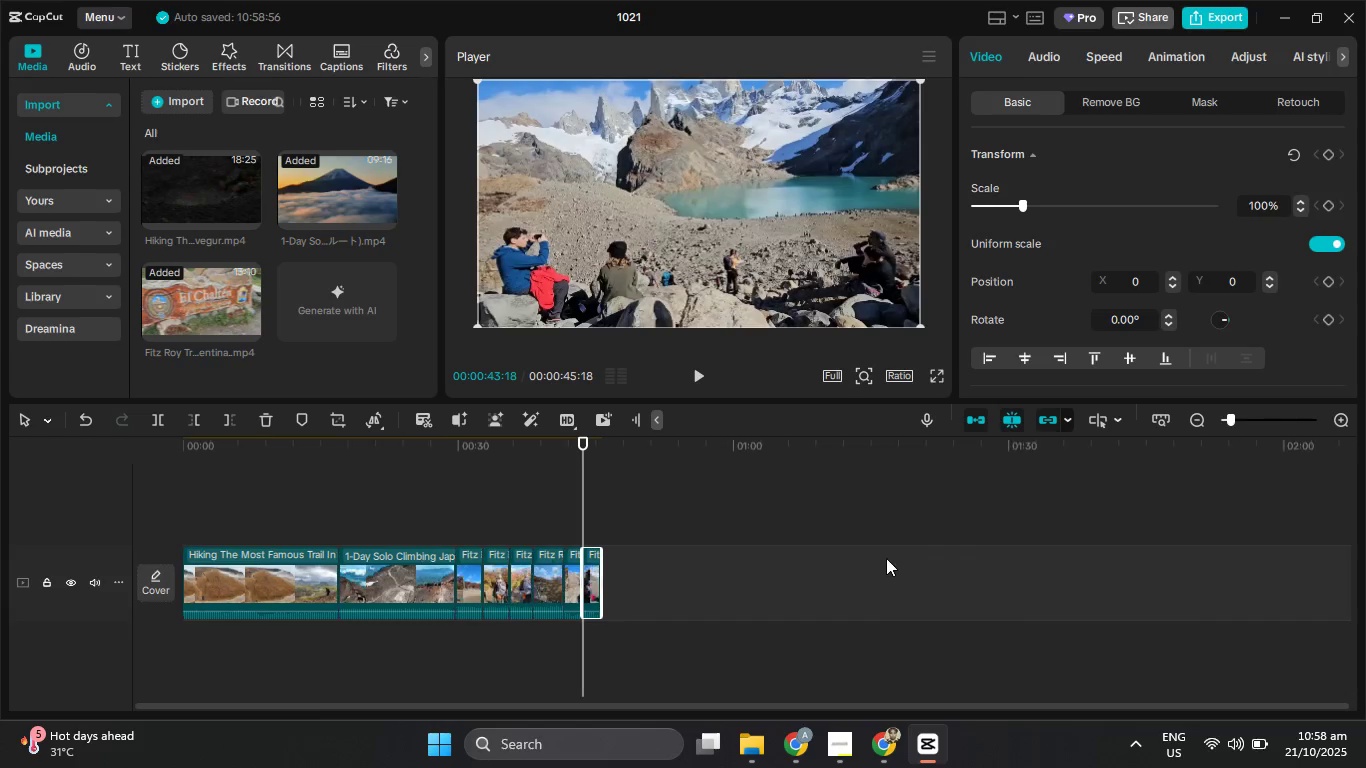 
key(Control+ControlLeft)
 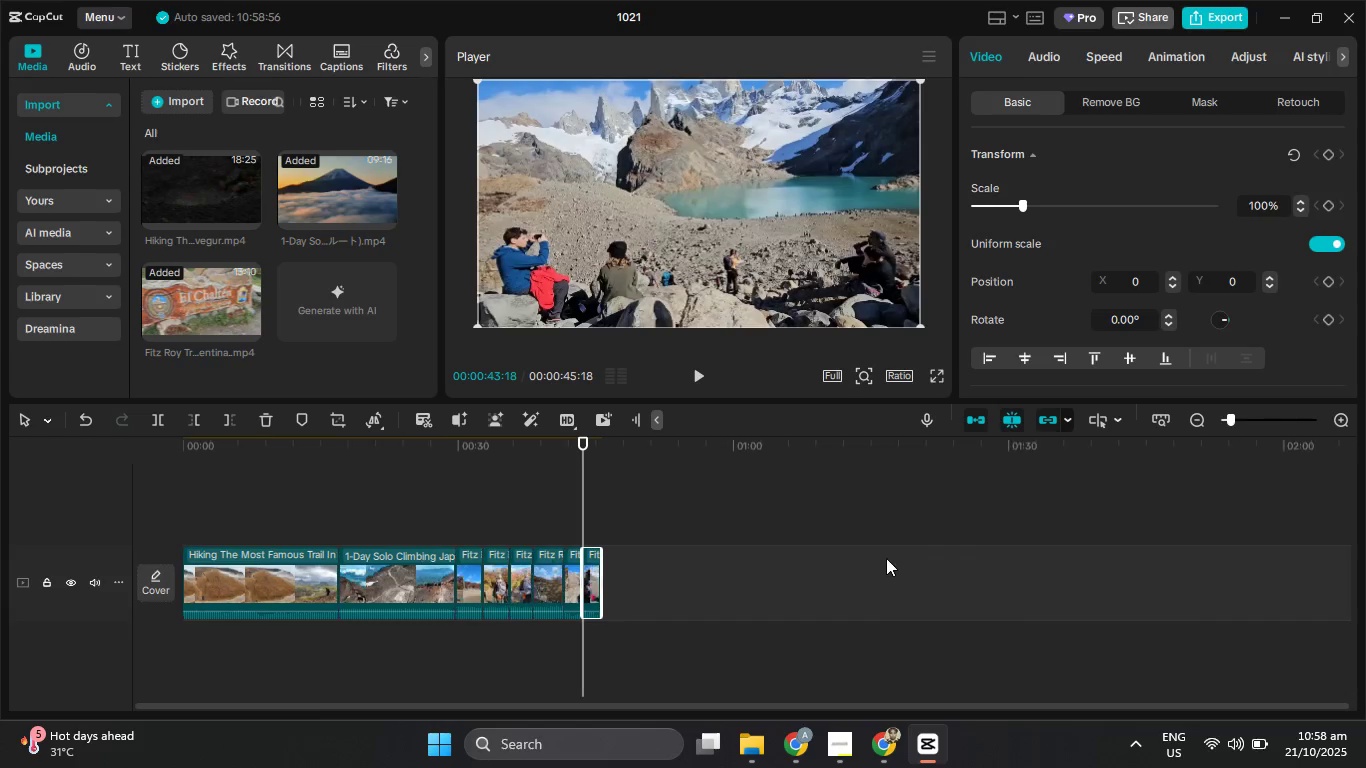 
key(Control+ControlLeft)
 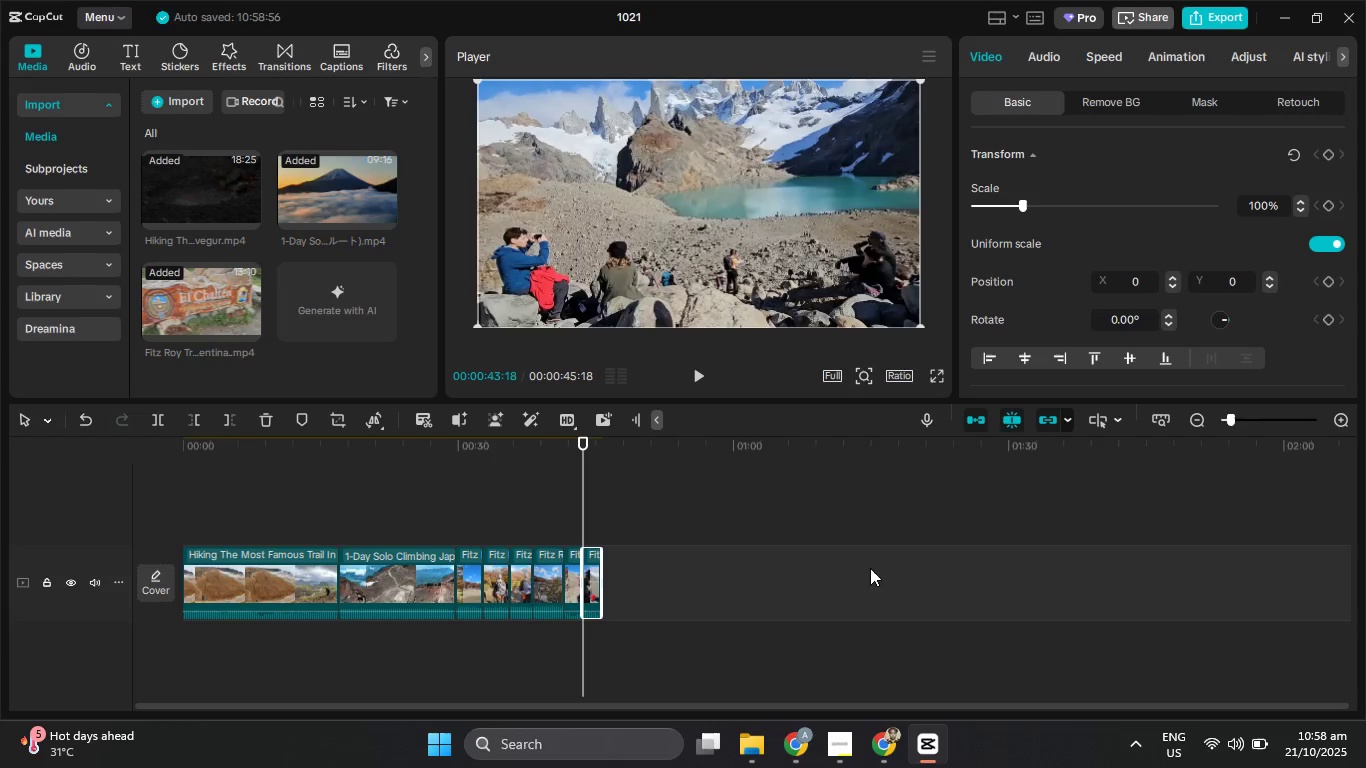 
key(Control+ControlLeft)
 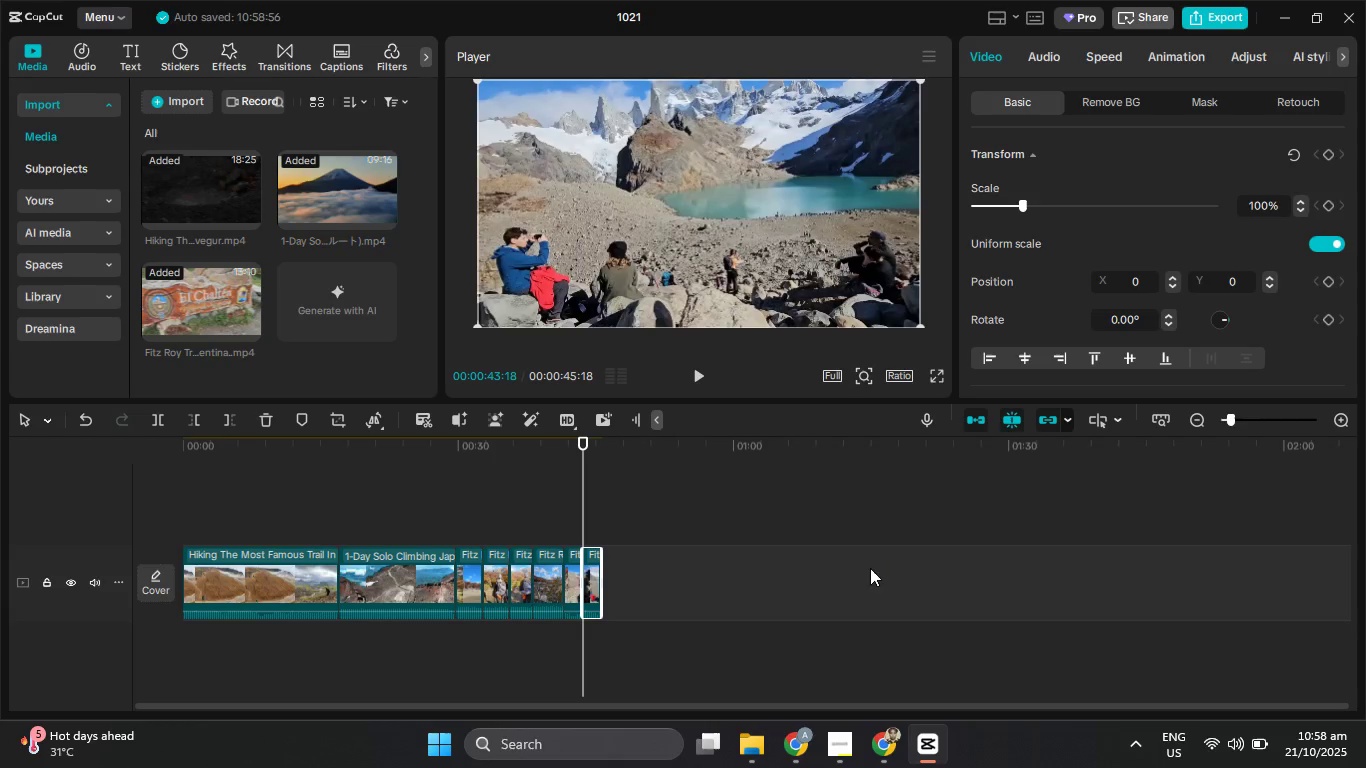 
key(Control+ControlLeft)
 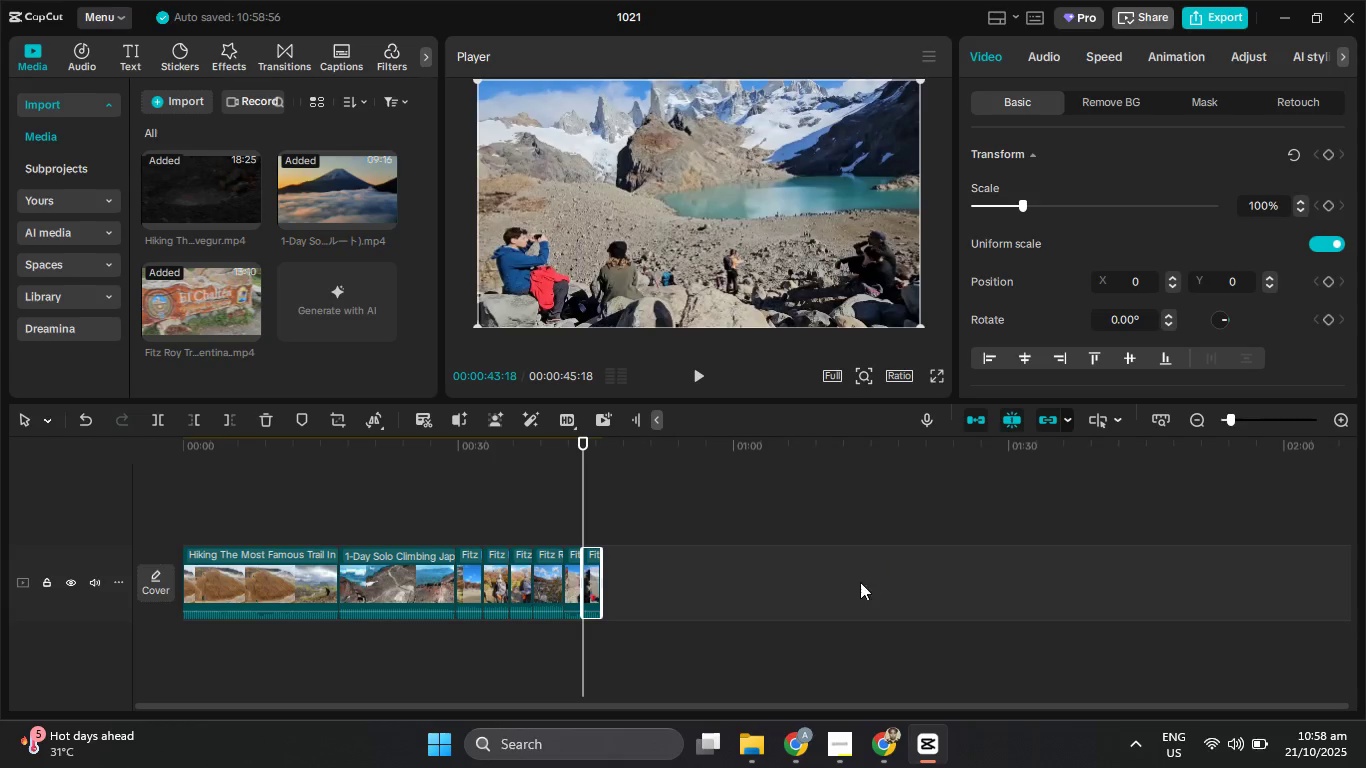 
key(Control+ControlLeft)
 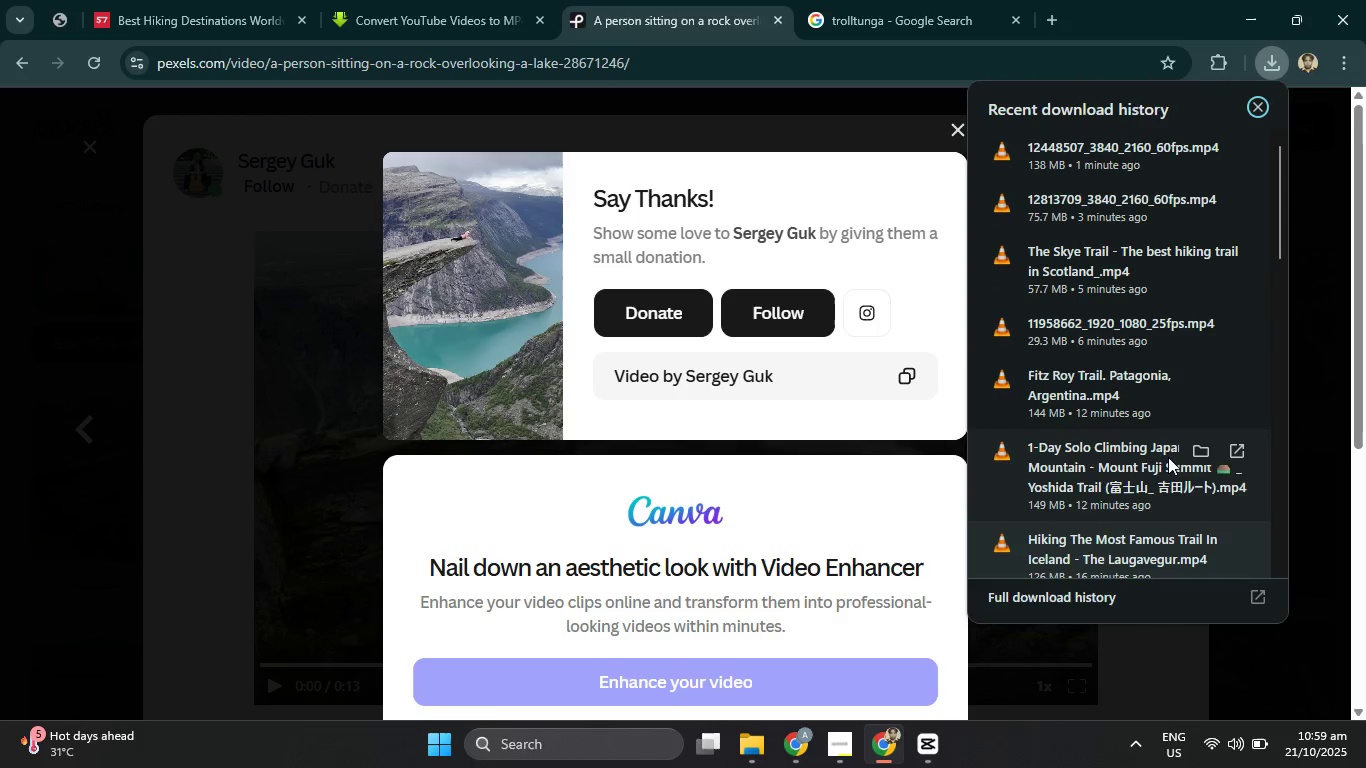 
wait(5.47)
 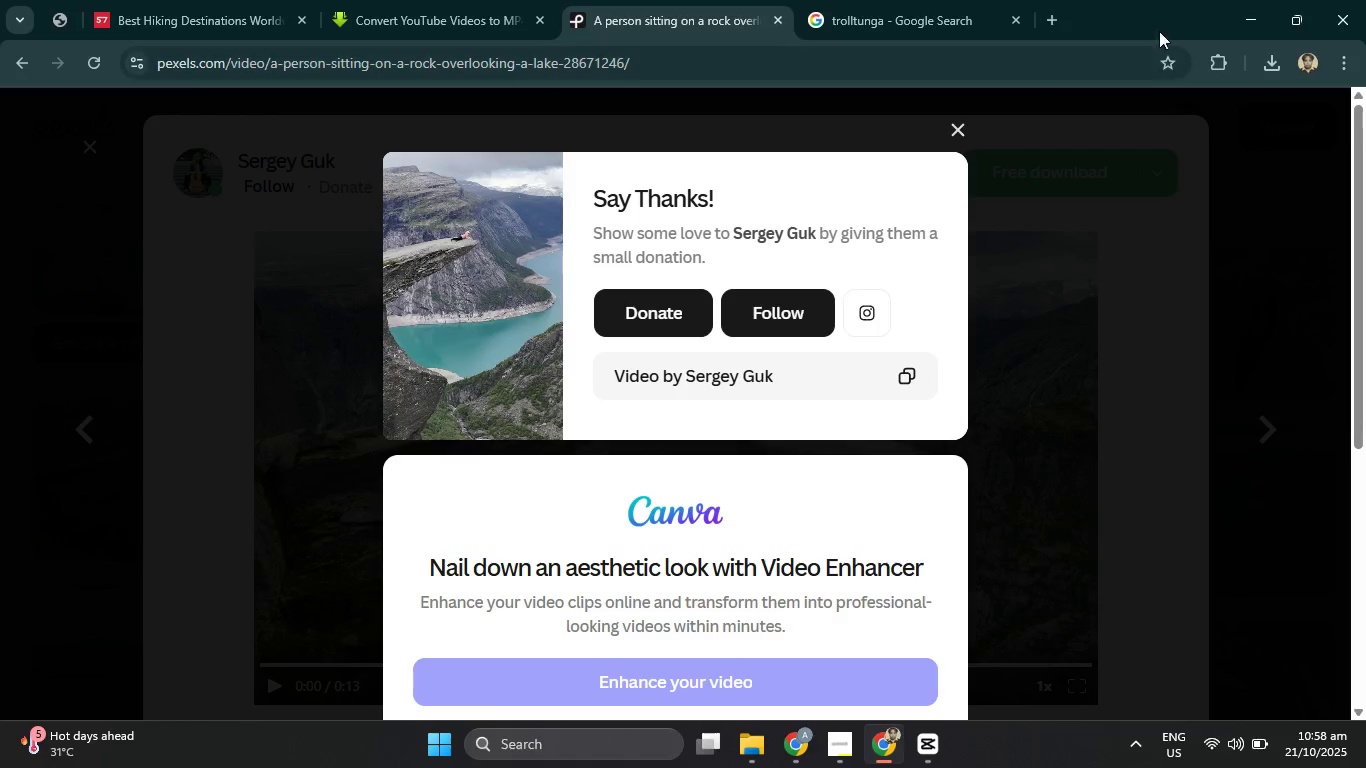 
left_click([1205, 329])
 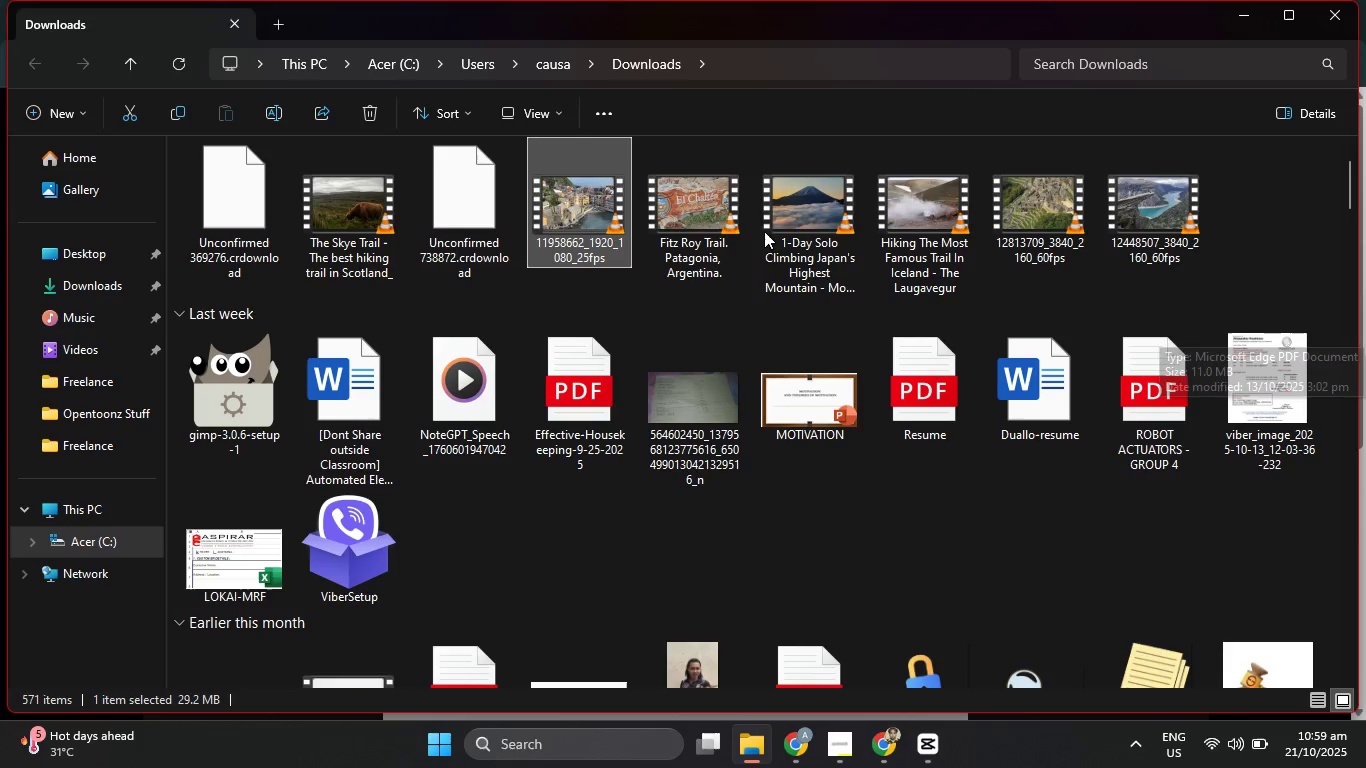 
left_click_drag(start_coordinate=[588, 202], to_coordinate=[667, 615])
 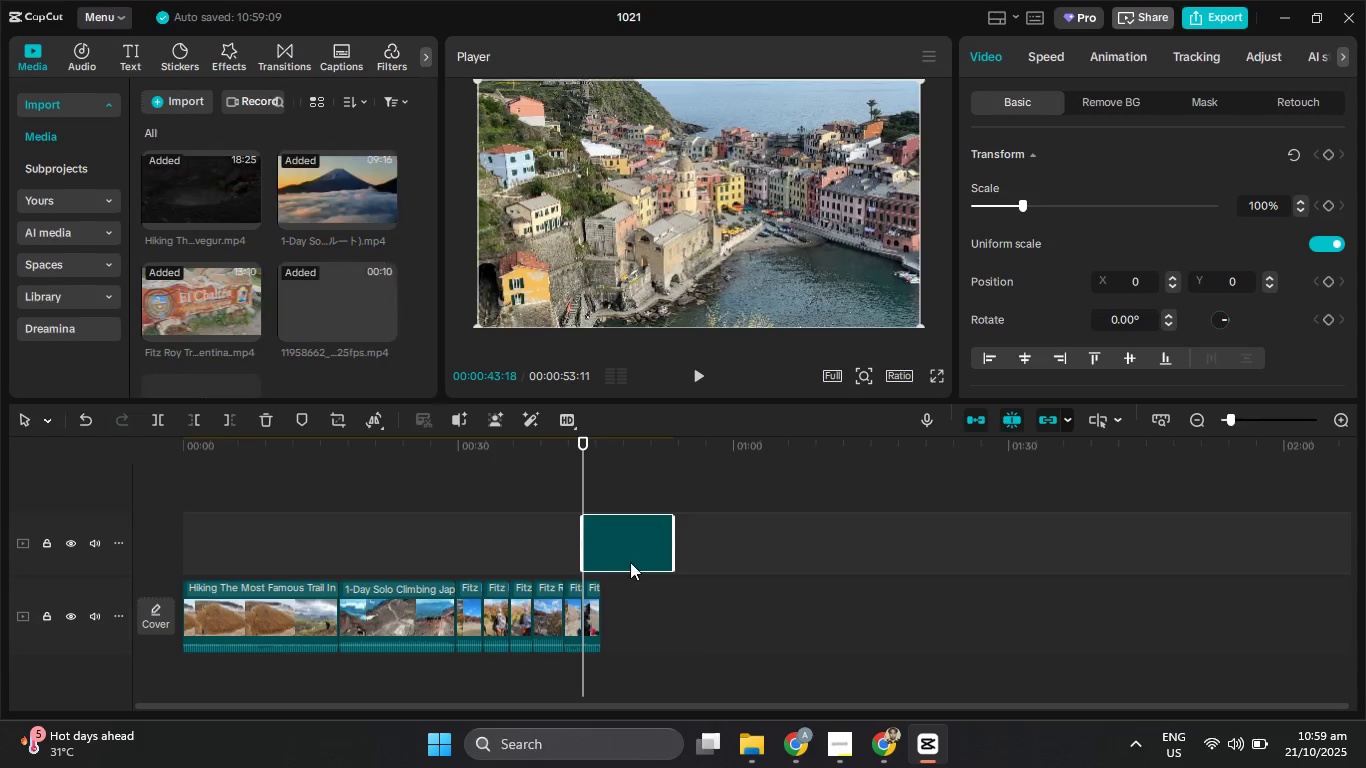 
left_click_drag(start_coordinate=[628, 561], to_coordinate=[656, 622])
 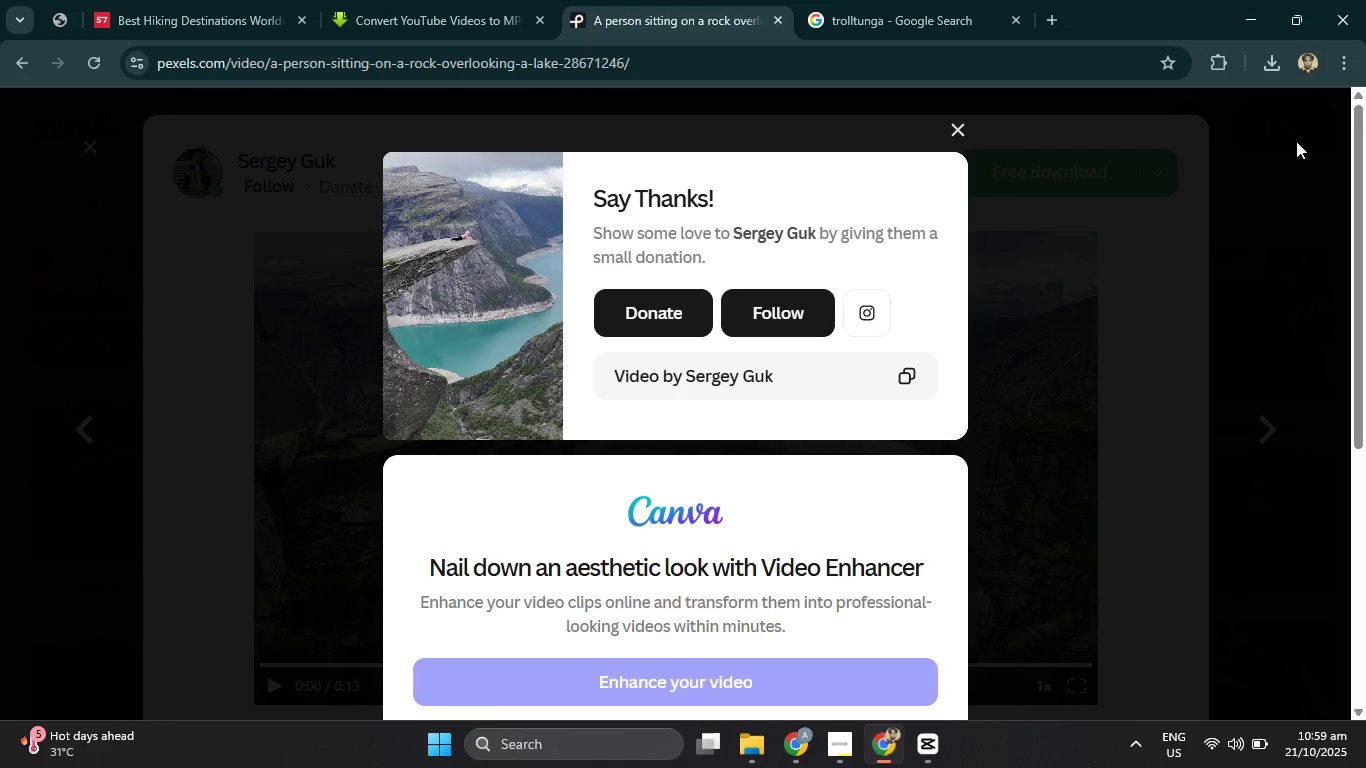 
left_click([1275, 58])
 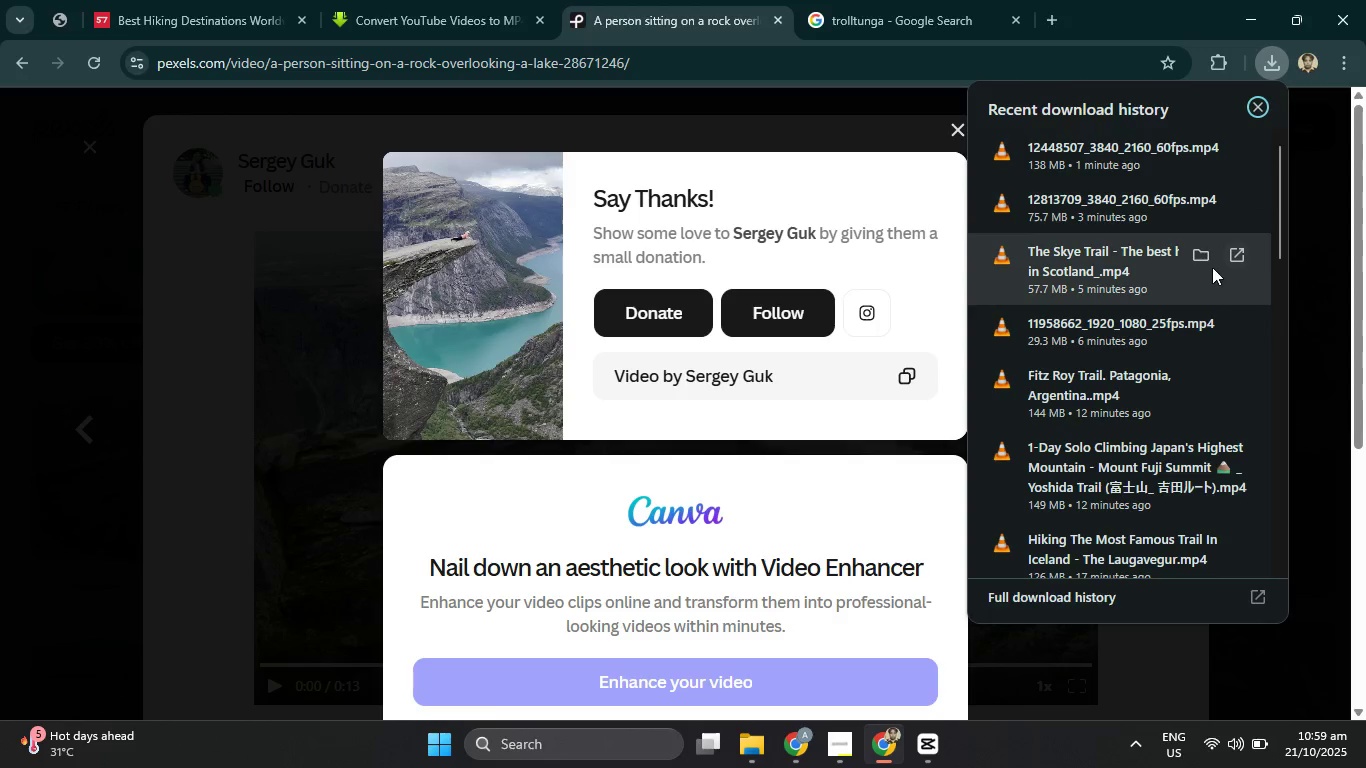 
left_click([1205, 260])
 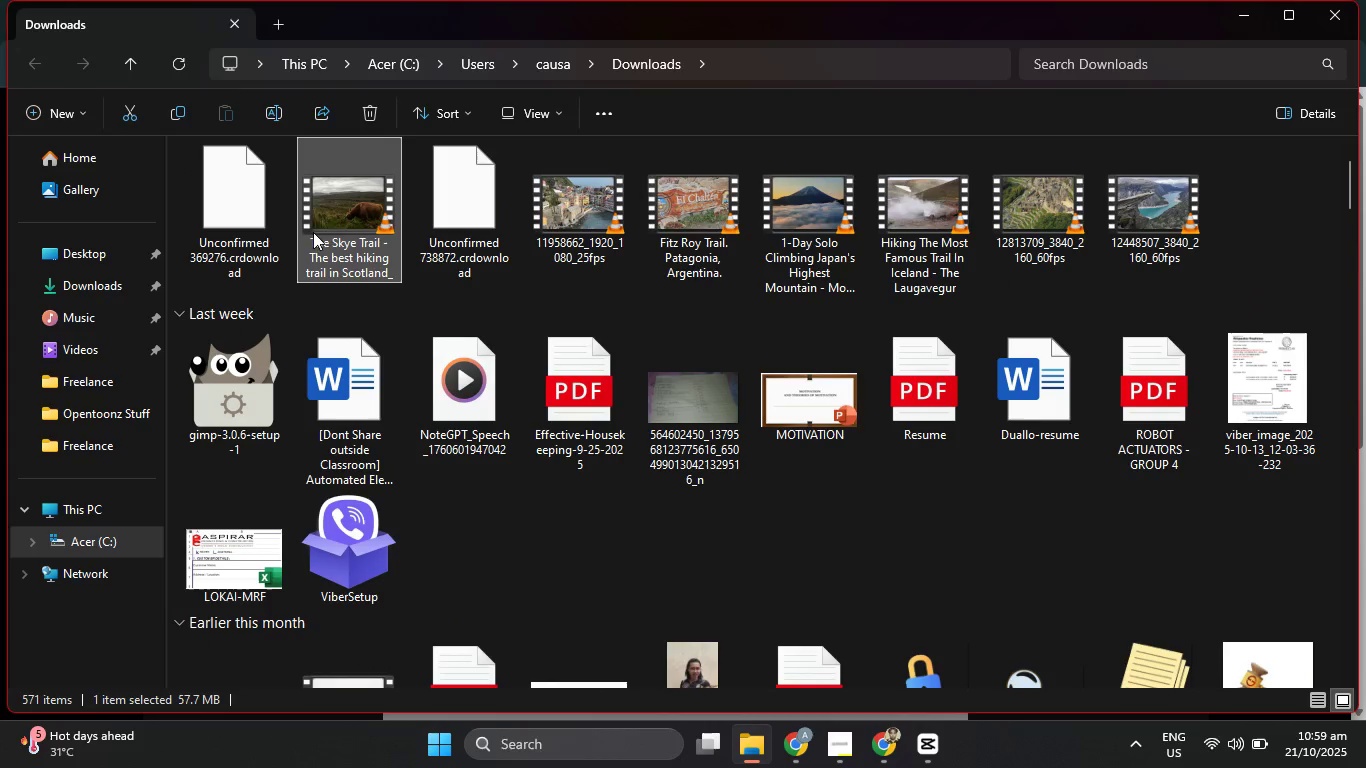 
left_click_drag(start_coordinate=[339, 234], to_coordinate=[808, 609])
 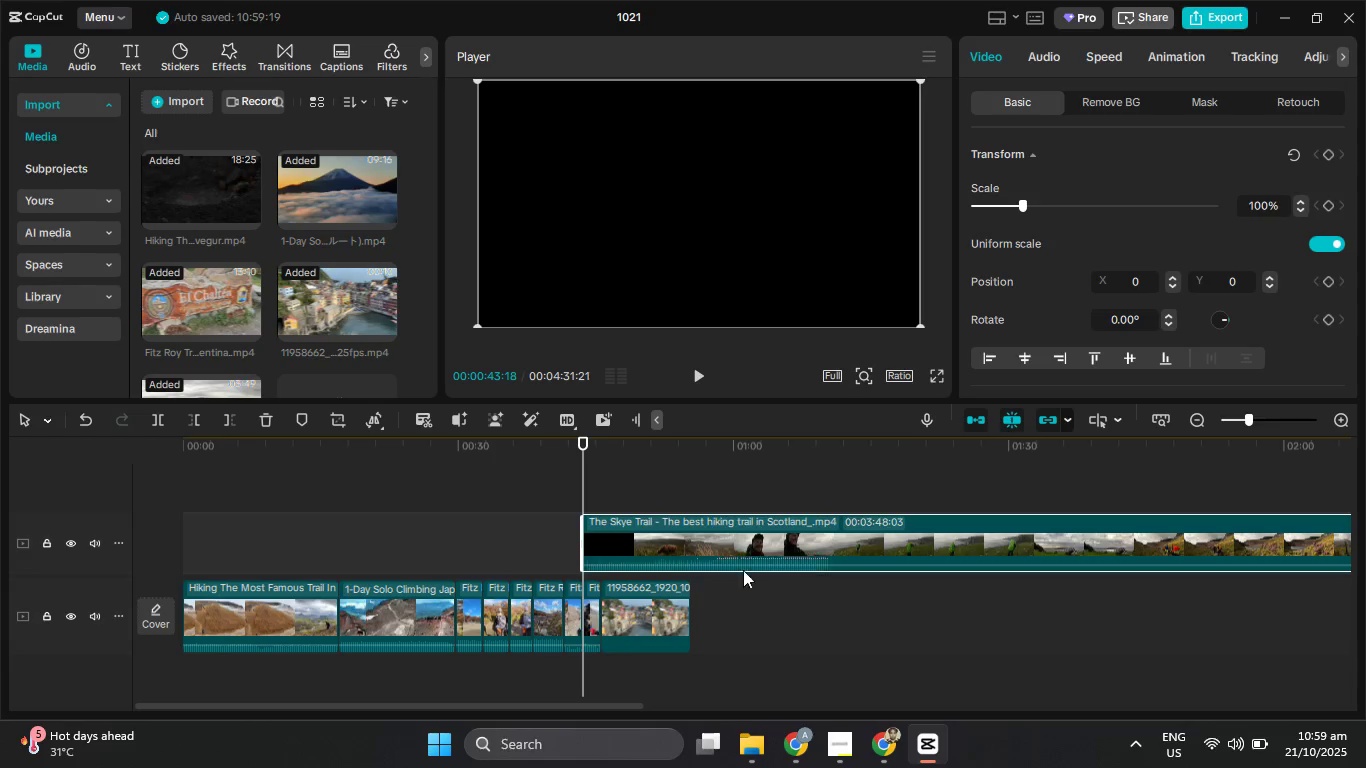 
left_click_drag(start_coordinate=[720, 560], to_coordinate=[822, 632])
 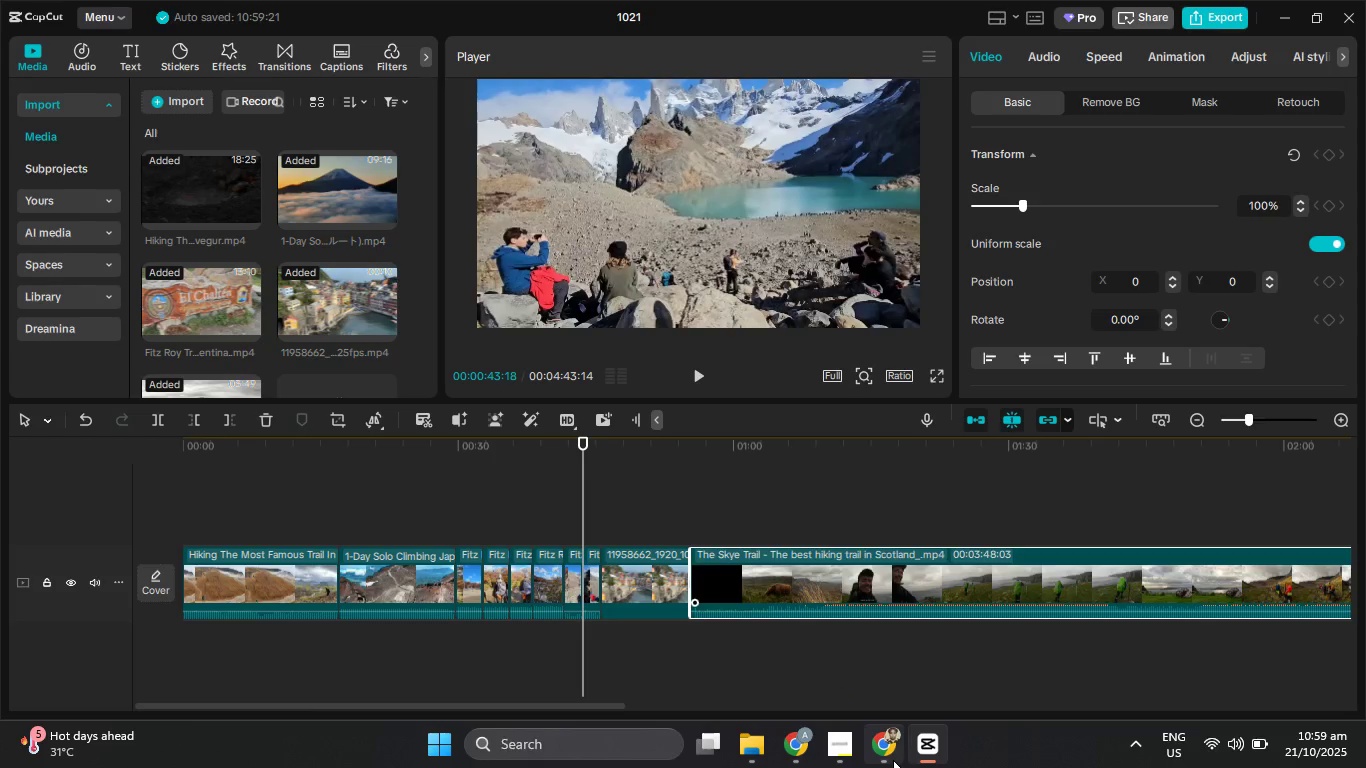 
left_click([893, 760])
 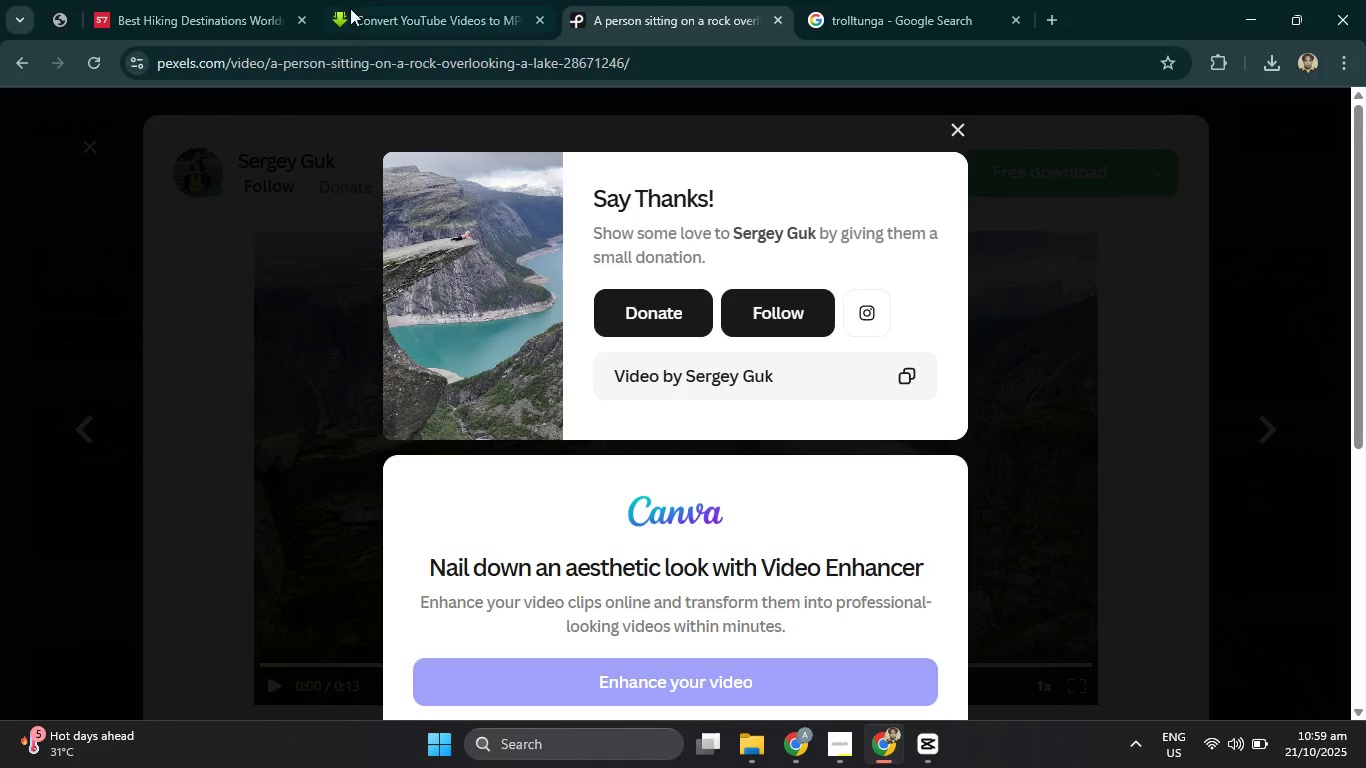 
mouse_move([239, 18])
 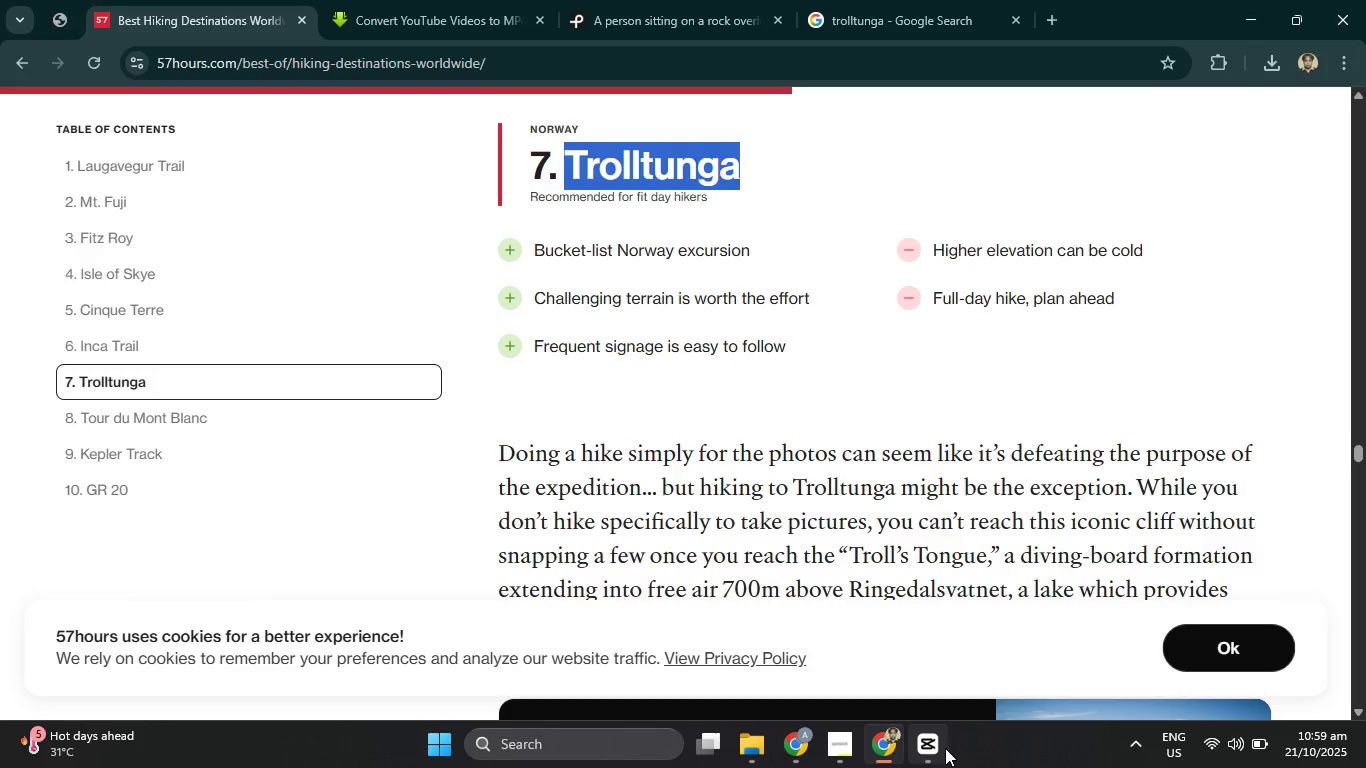 
left_click([923, 747])
 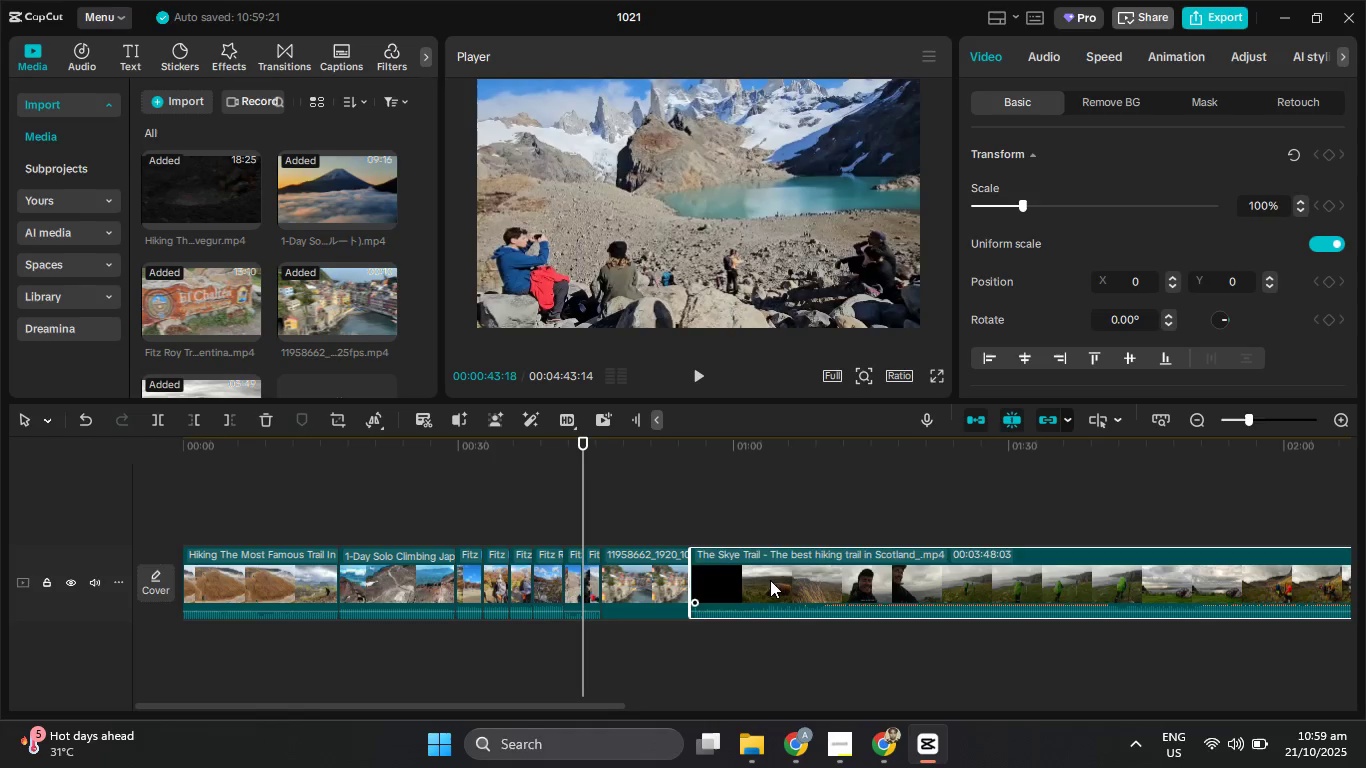 
left_click_drag(start_coordinate=[755, 579], to_coordinate=[623, 593])
 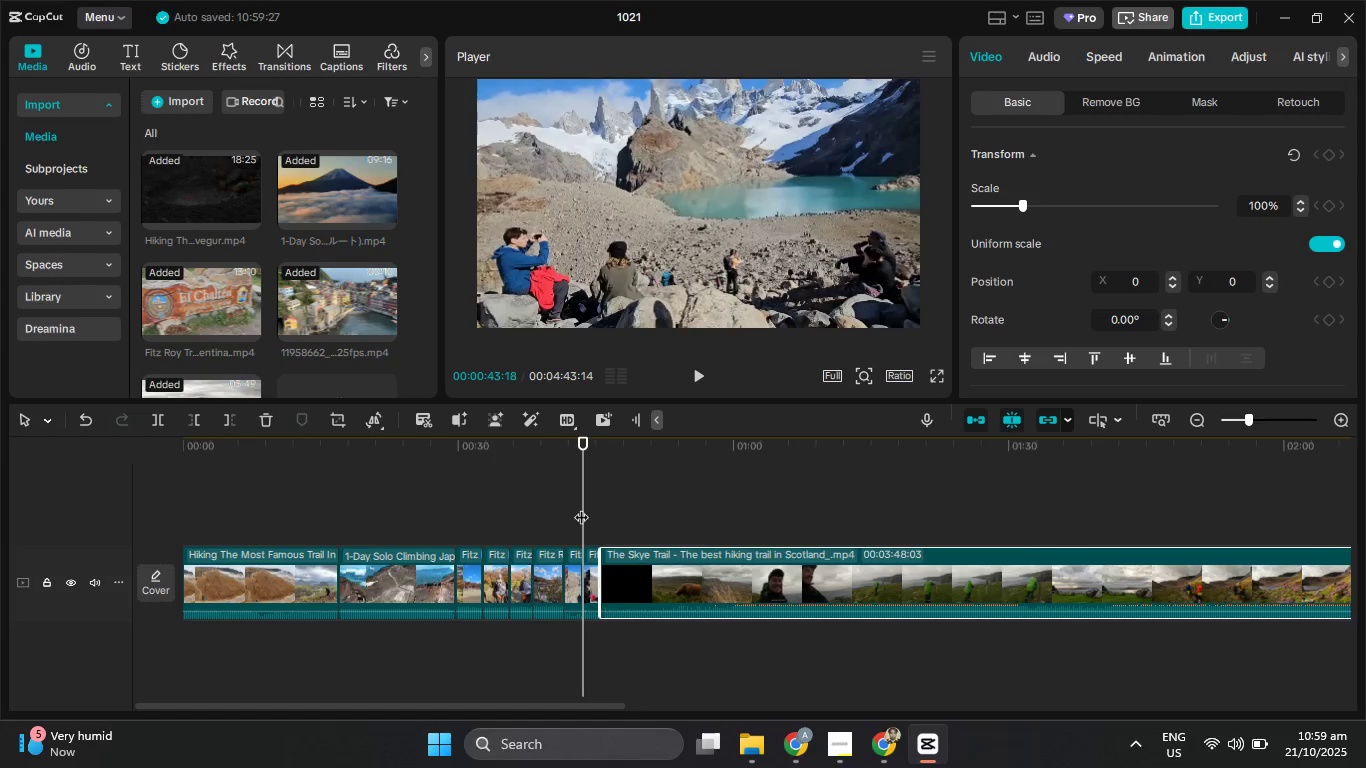 
left_click_drag(start_coordinate=[581, 506], to_coordinate=[832, 523])
 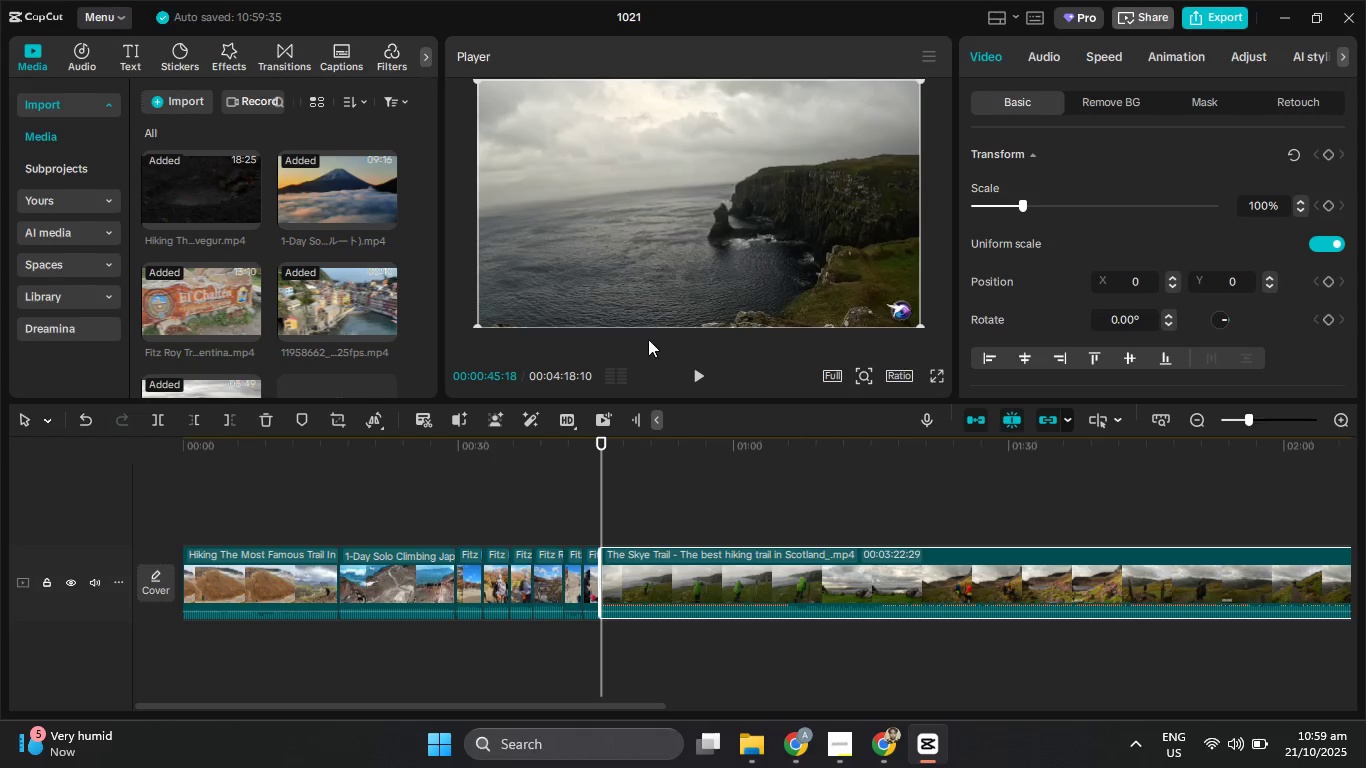 
left_click([698, 368])
 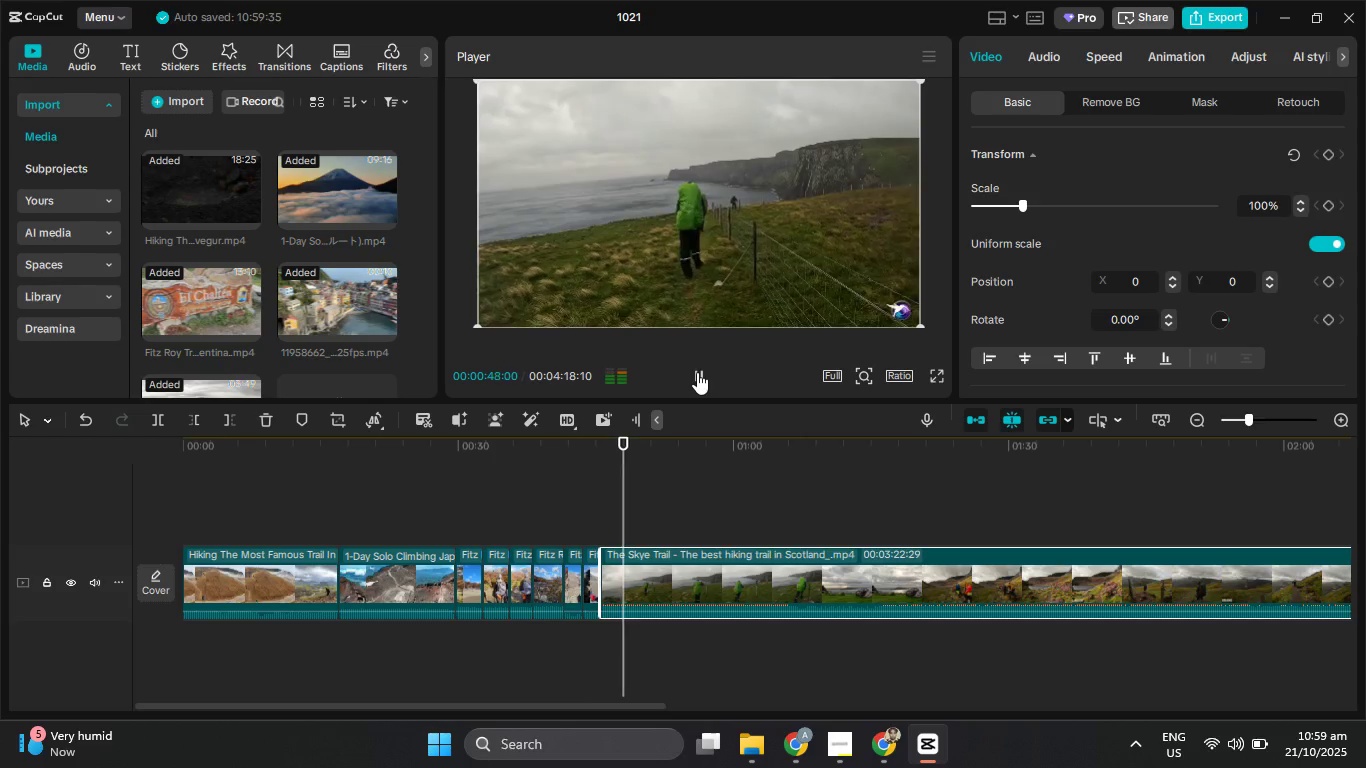 
left_click([697, 372])
 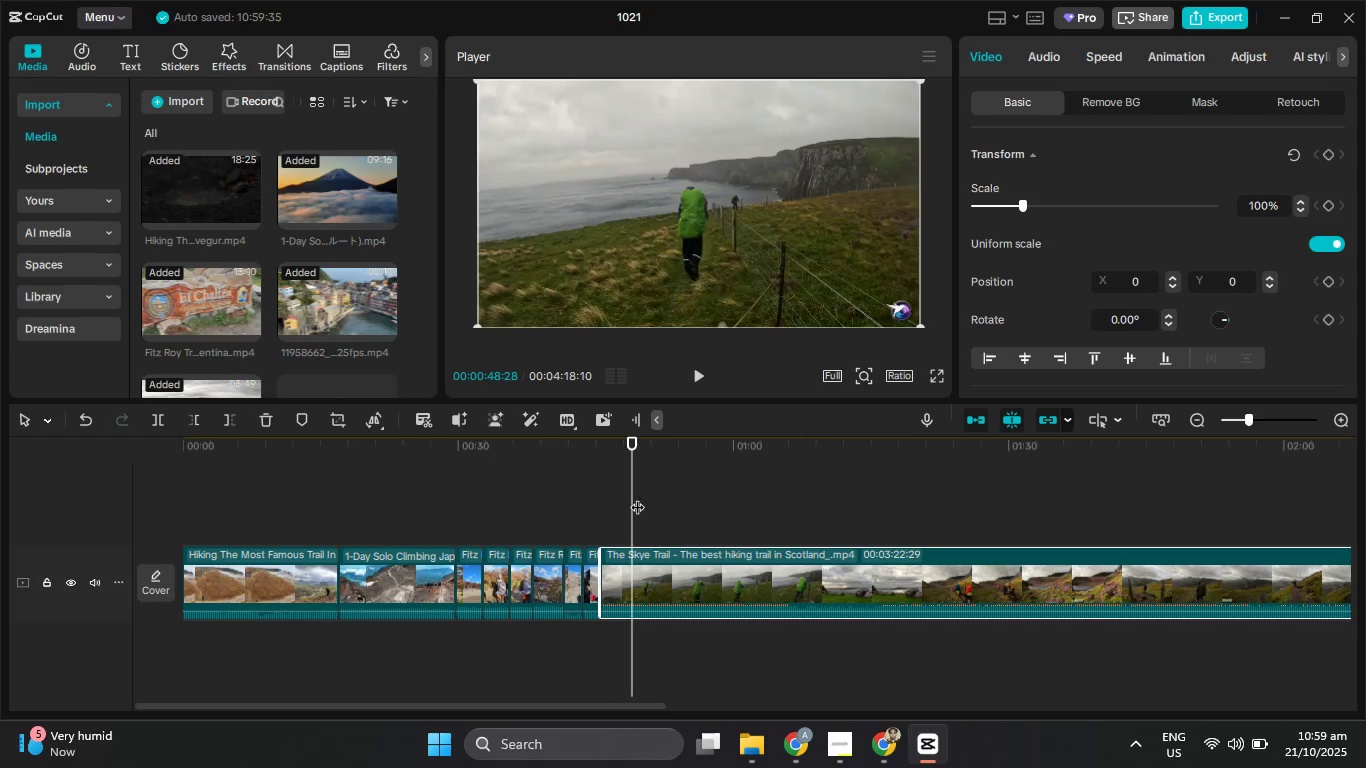 
left_click_drag(start_coordinate=[631, 498], to_coordinate=[619, 499])
 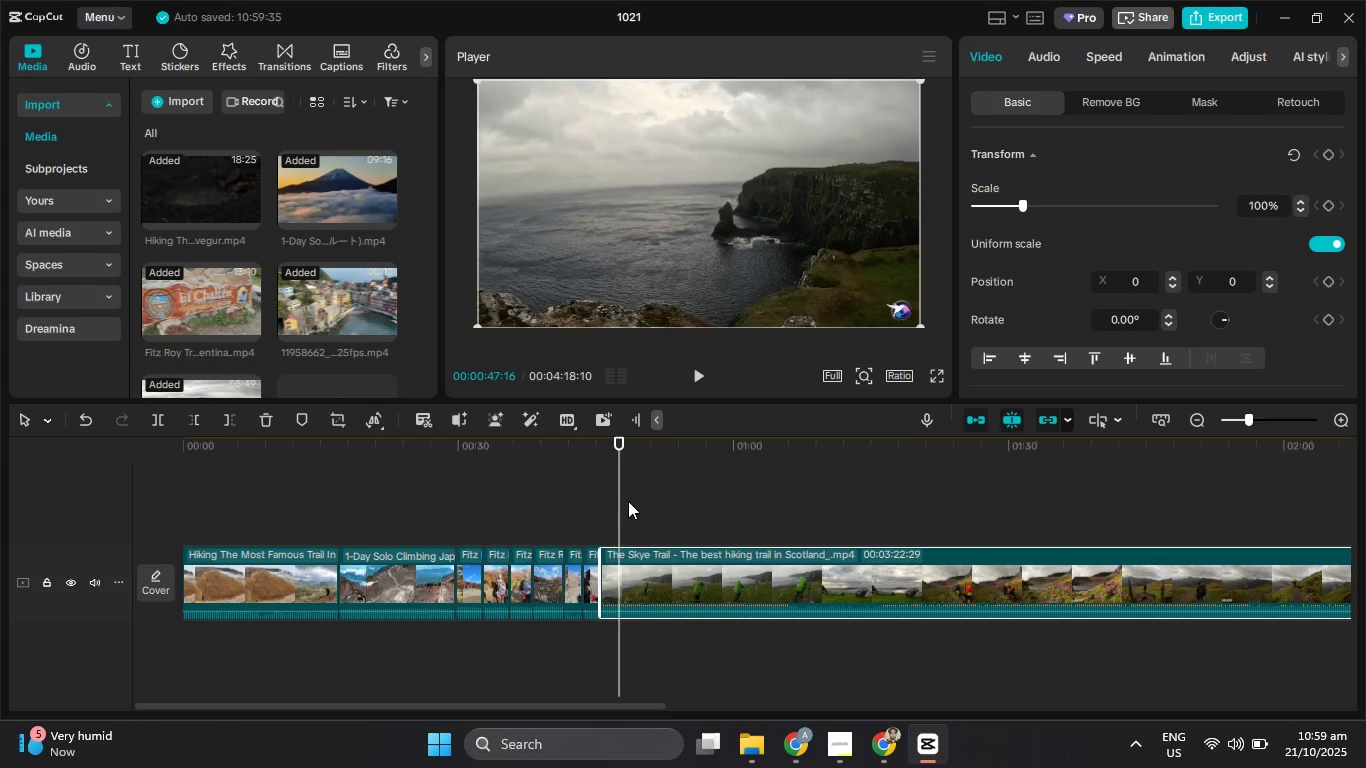 
key(ArrowRight)
 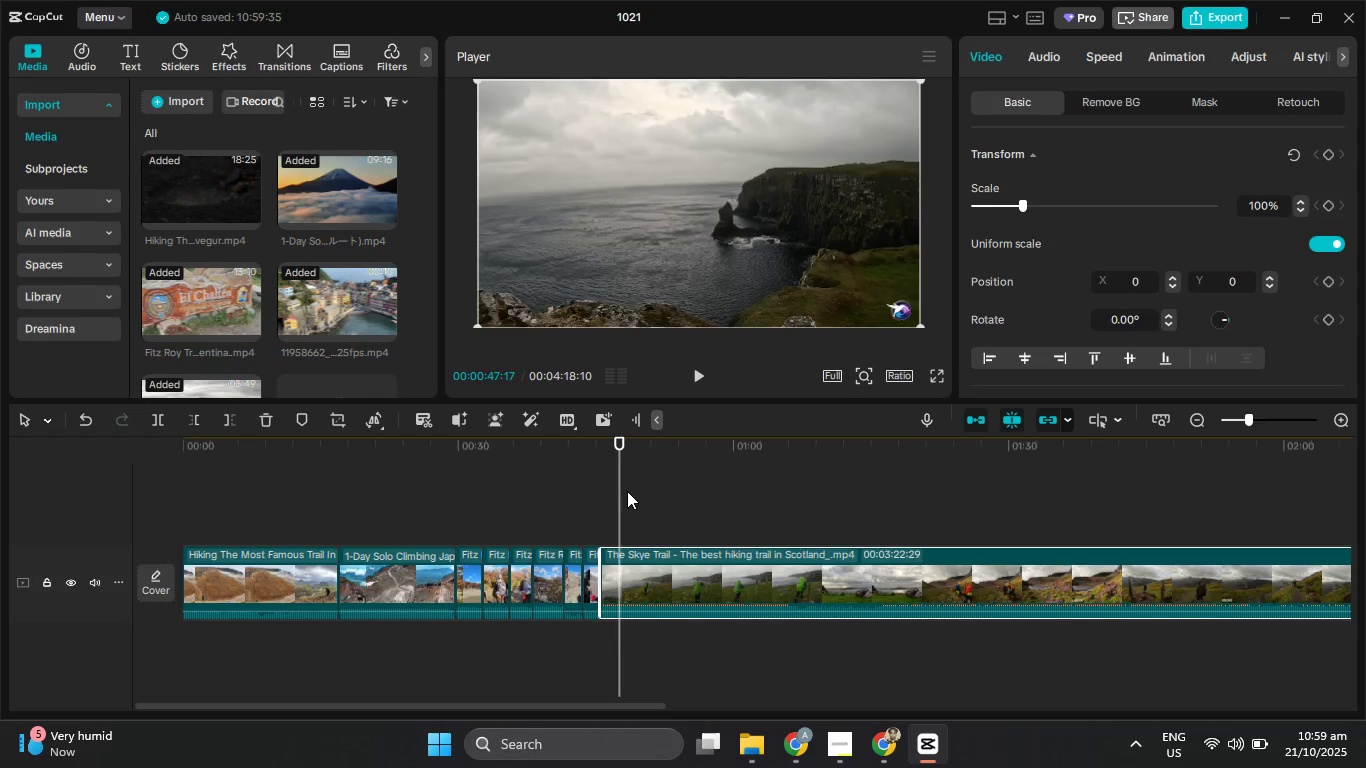 
hold_key(key=ArrowRight, duration=0.39)
 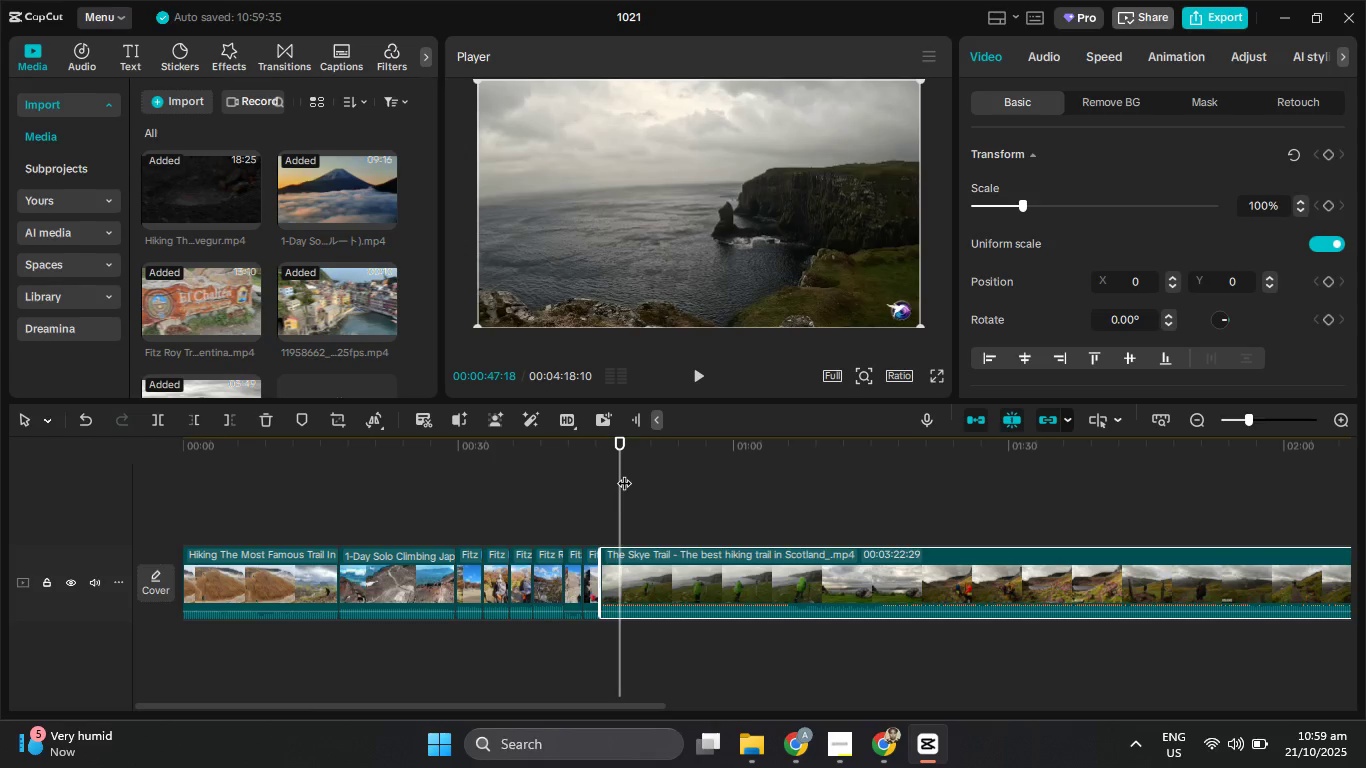 
key(ArrowRight)
 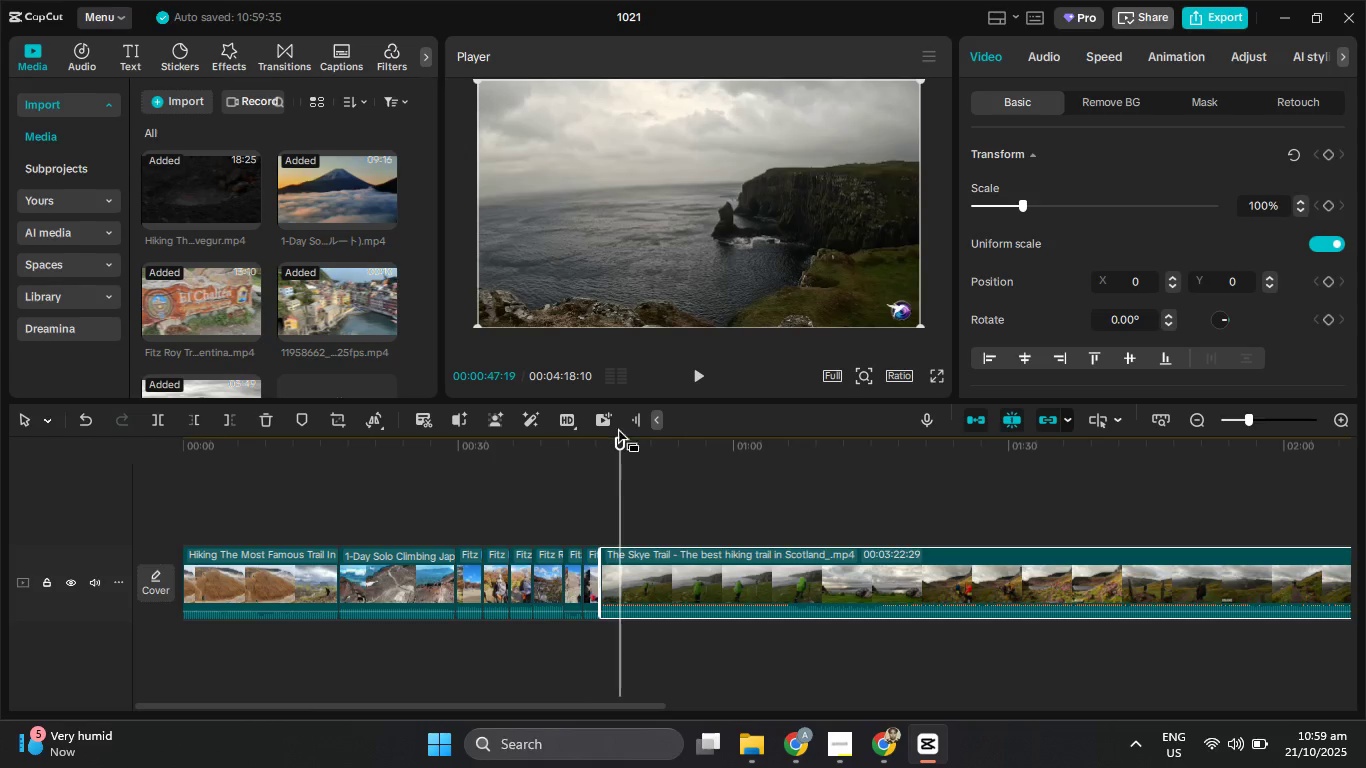 
key(ArrowRight)
 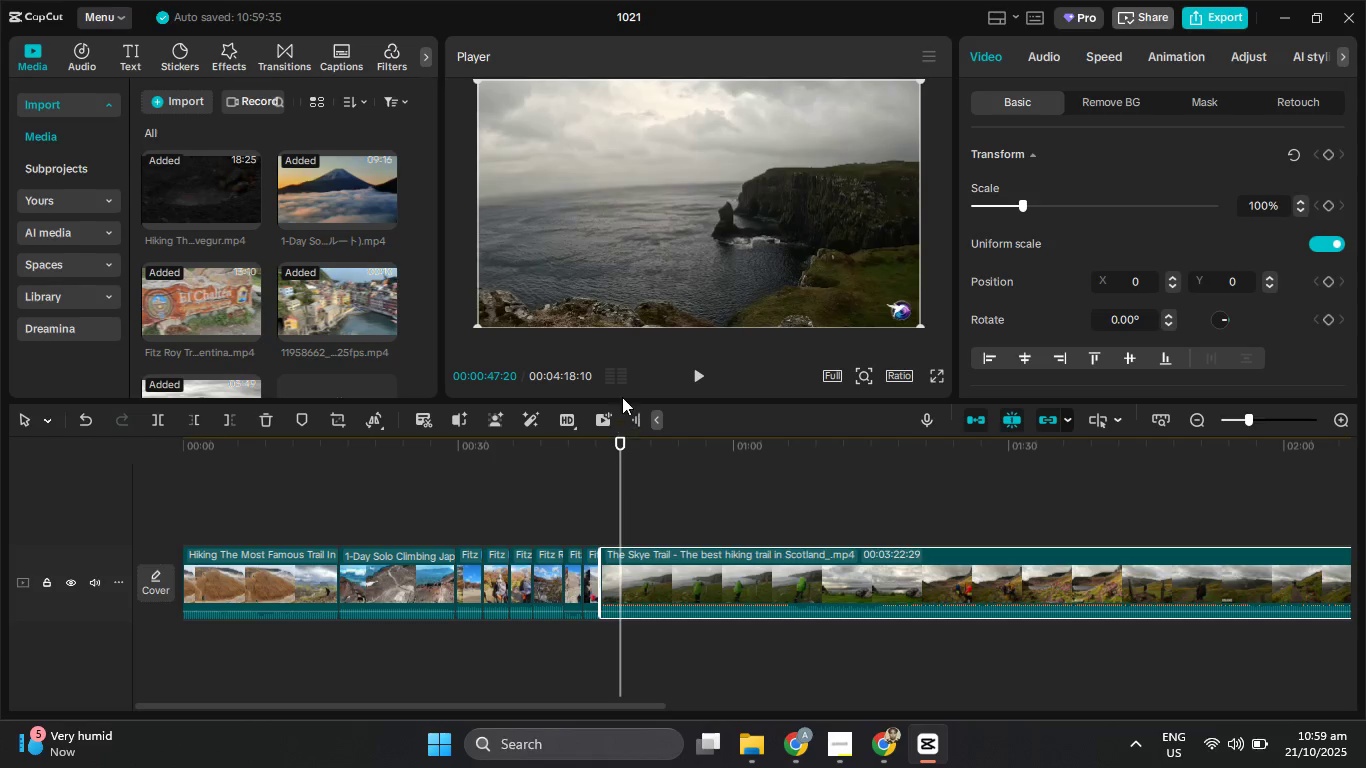 
key(ArrowRight)
 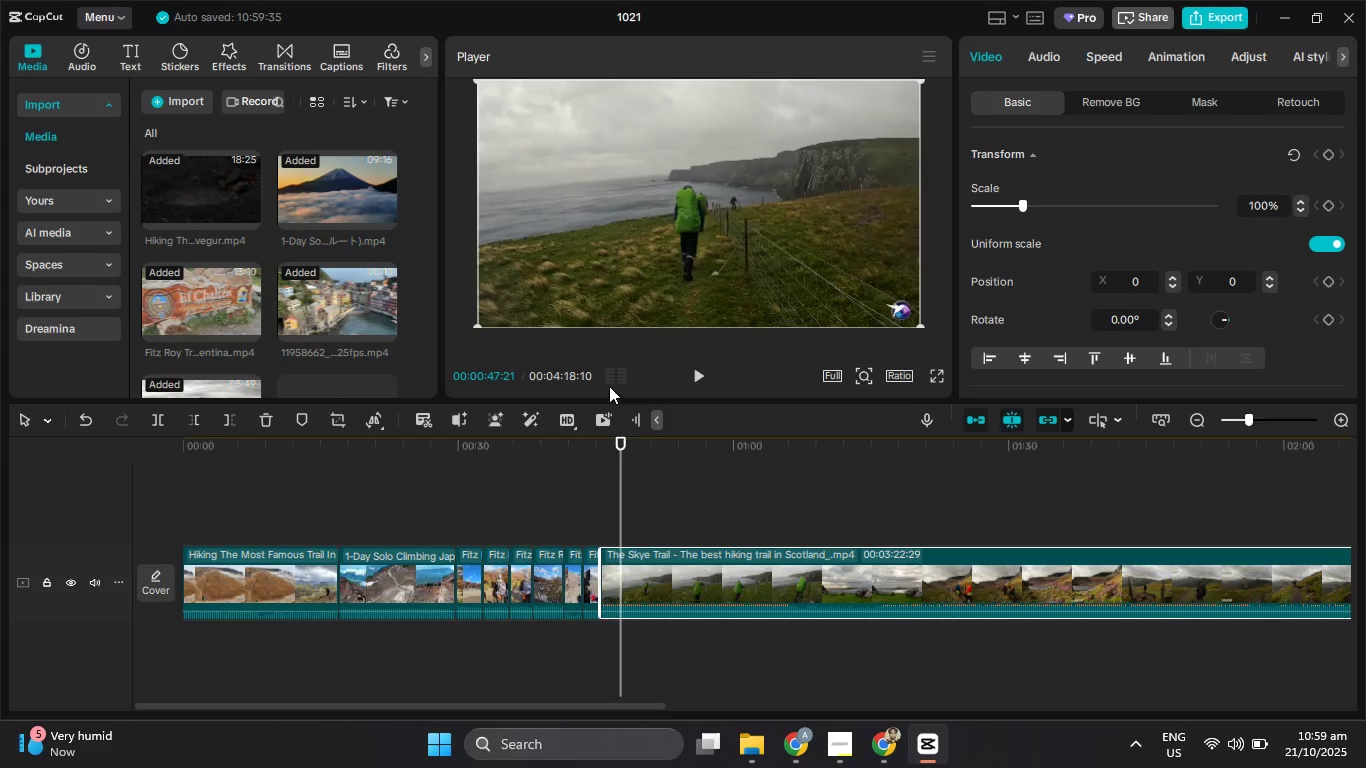 
key(ArrowLeft)
 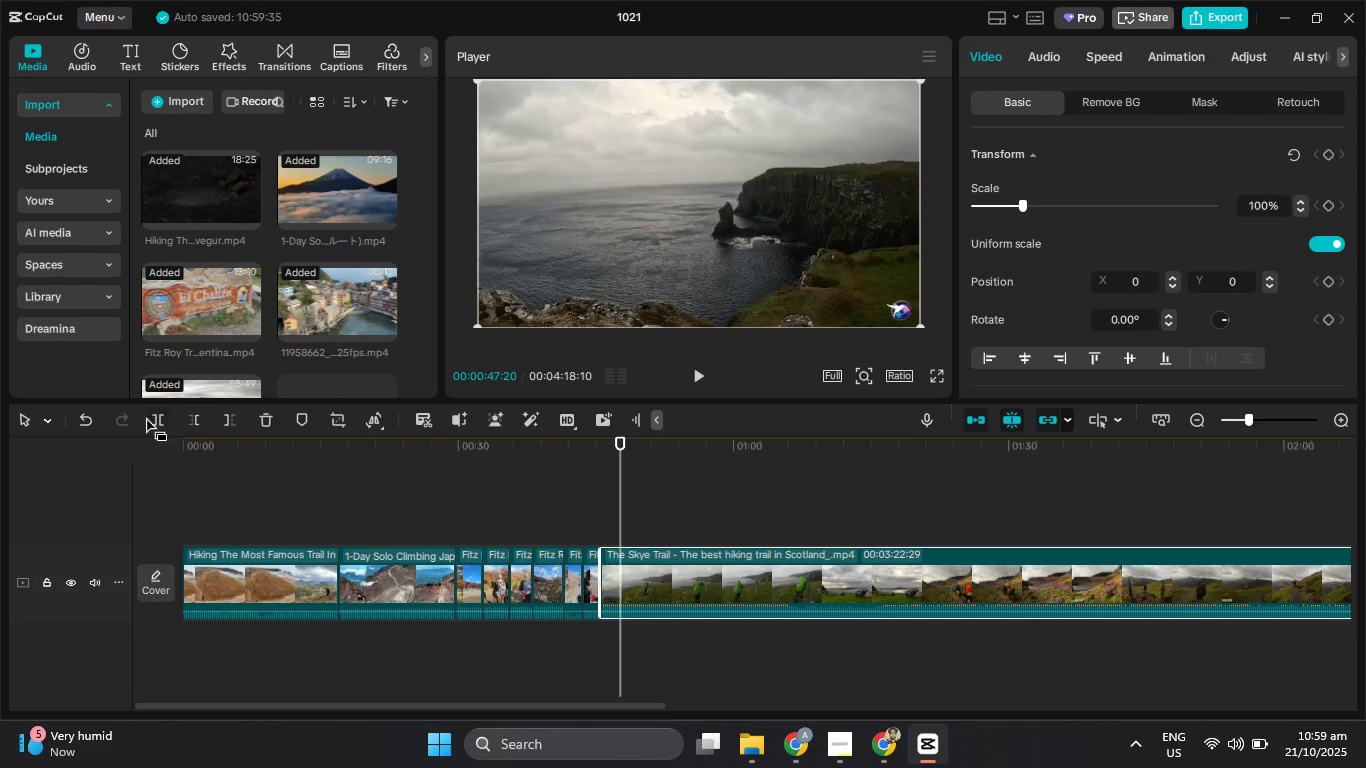 
left_click([152, 419])
 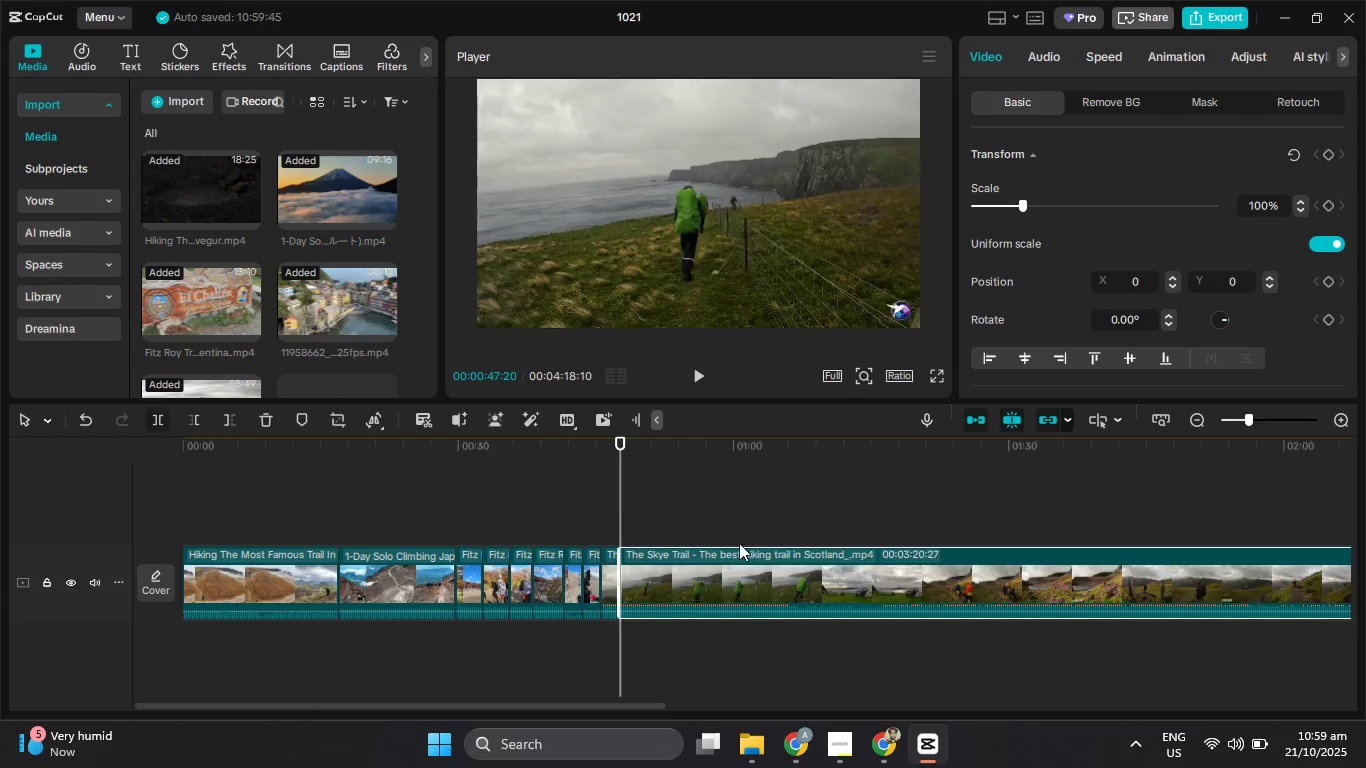 
hold_key(key=ArrowRight, duration=1.52)
 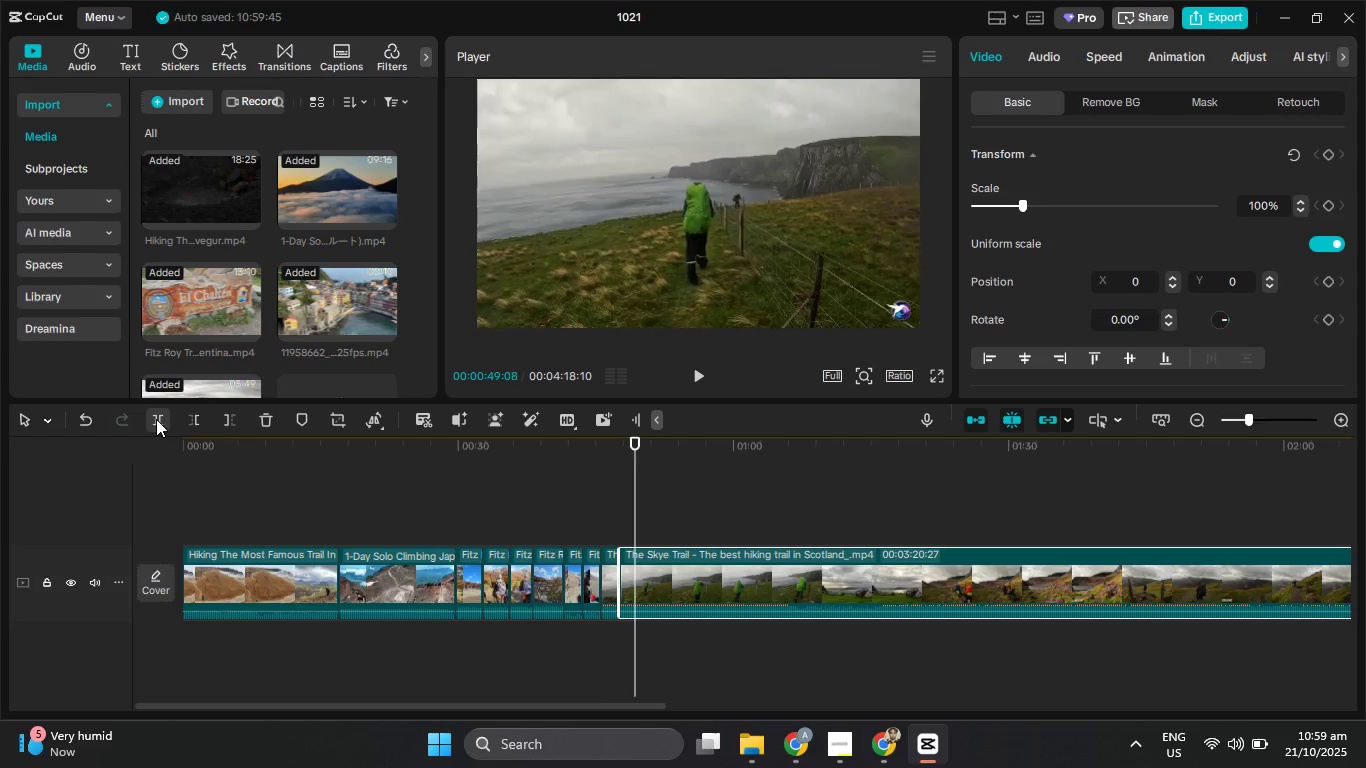 
hold_key(key=ArrowRight, duration=1.51)
 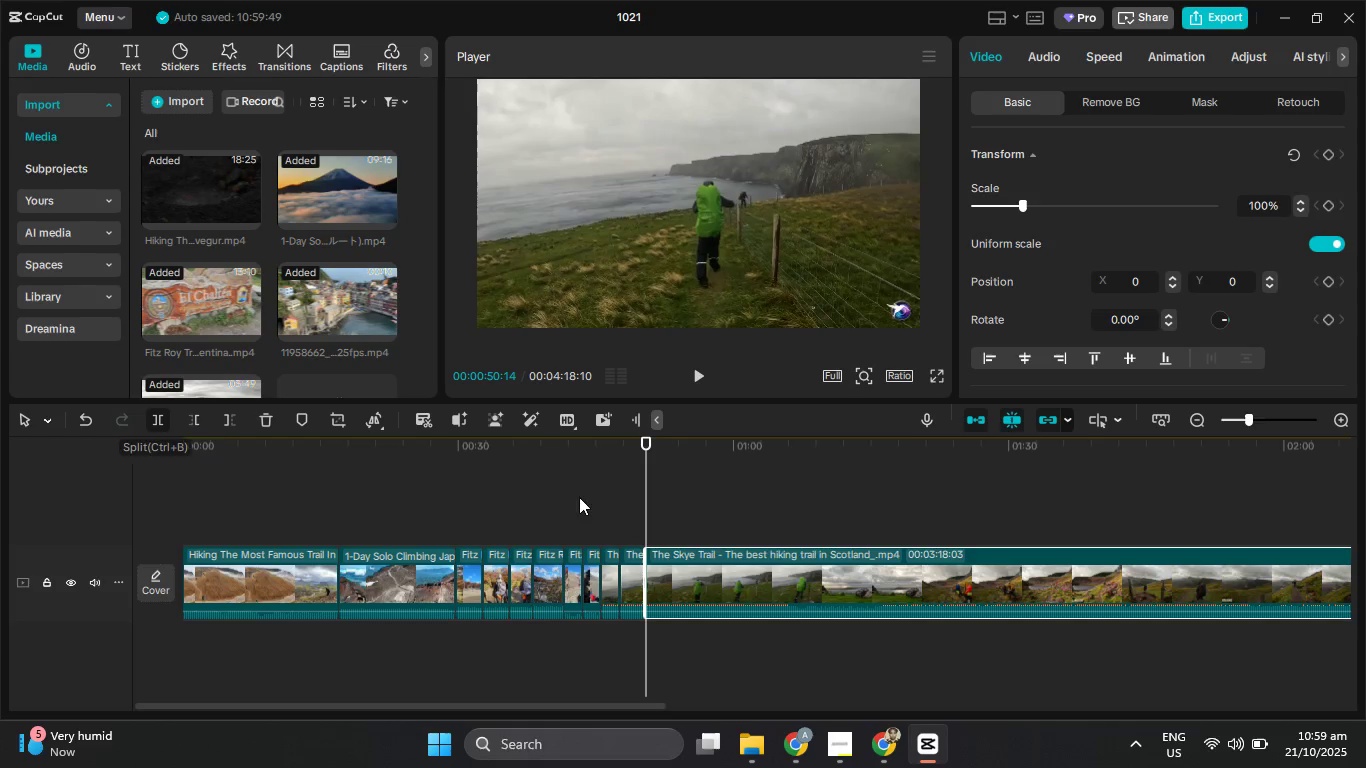 
key(ArrowRight)
 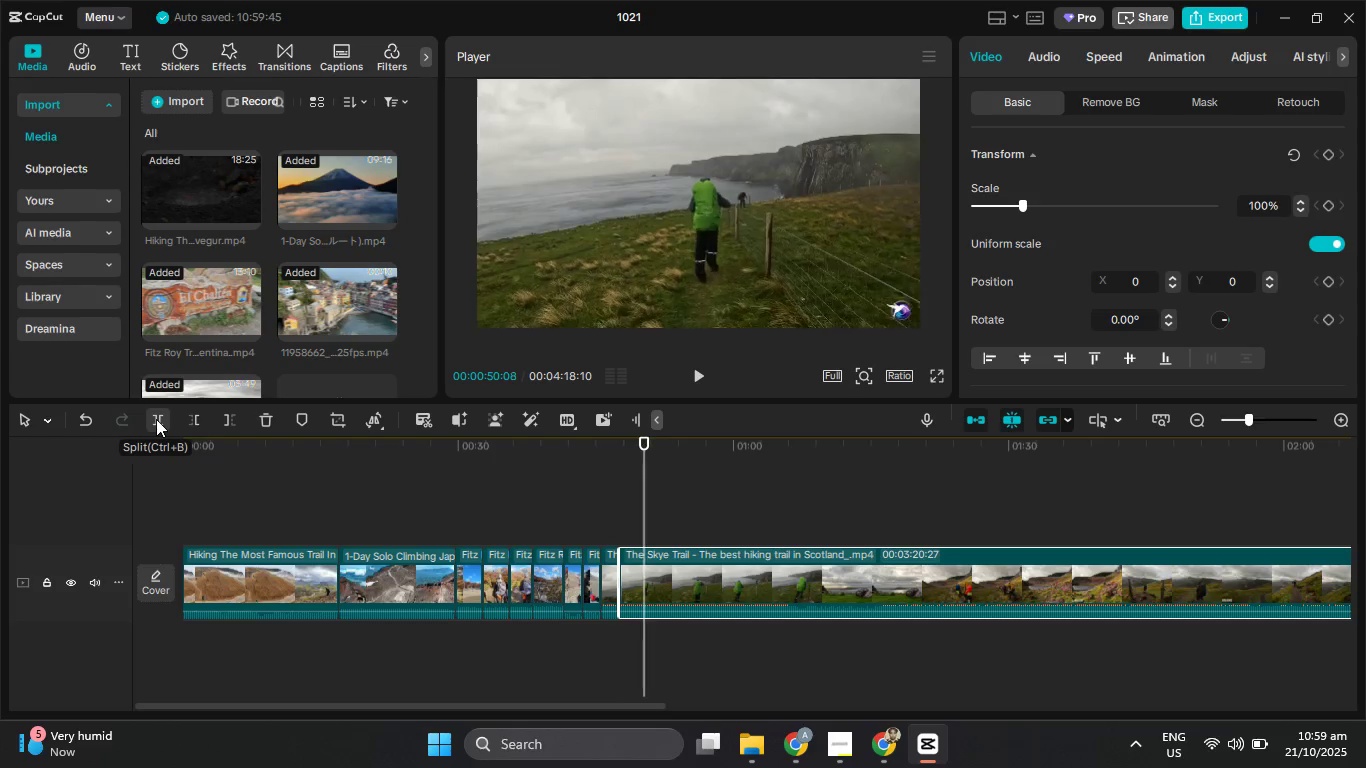 
key(ArrowRight)
 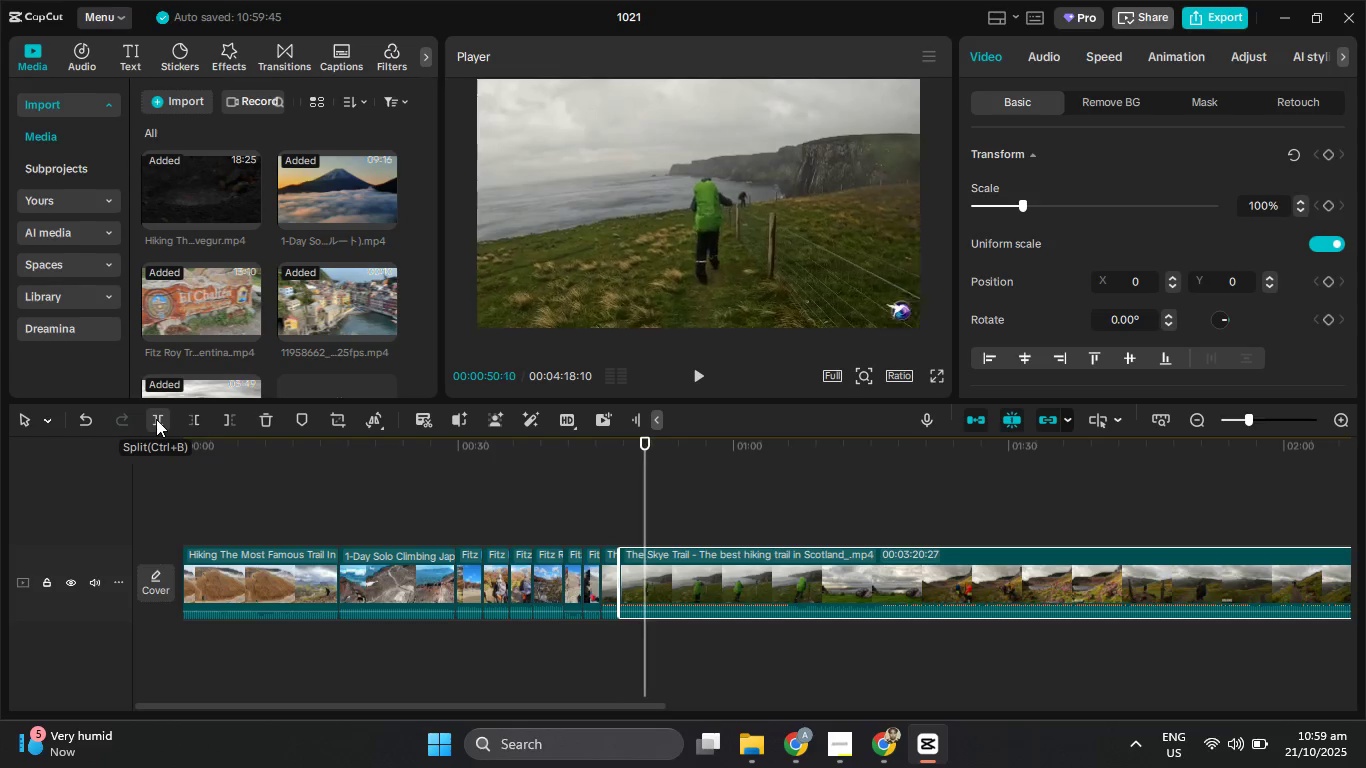 
key(ArrowRight)
 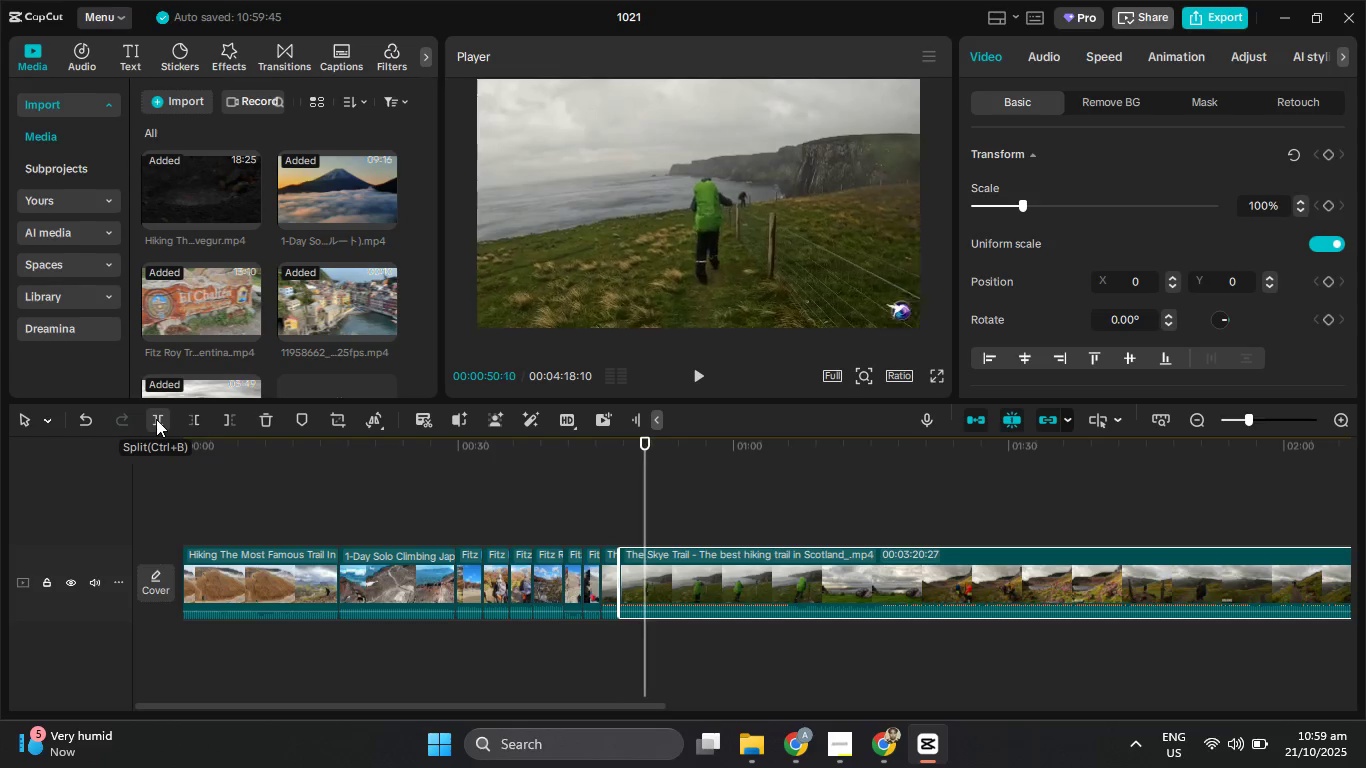 
key(ArrowRight)
 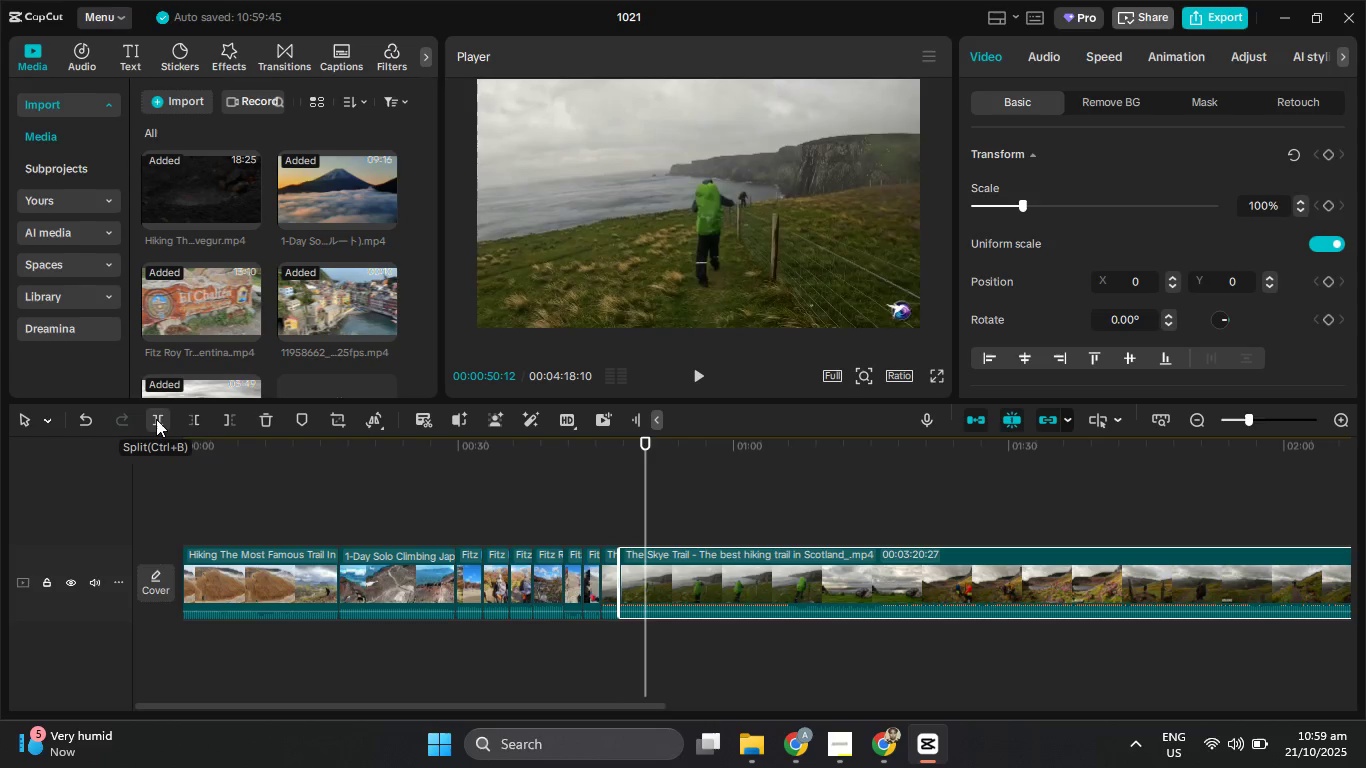 
key(ArrowRight)
 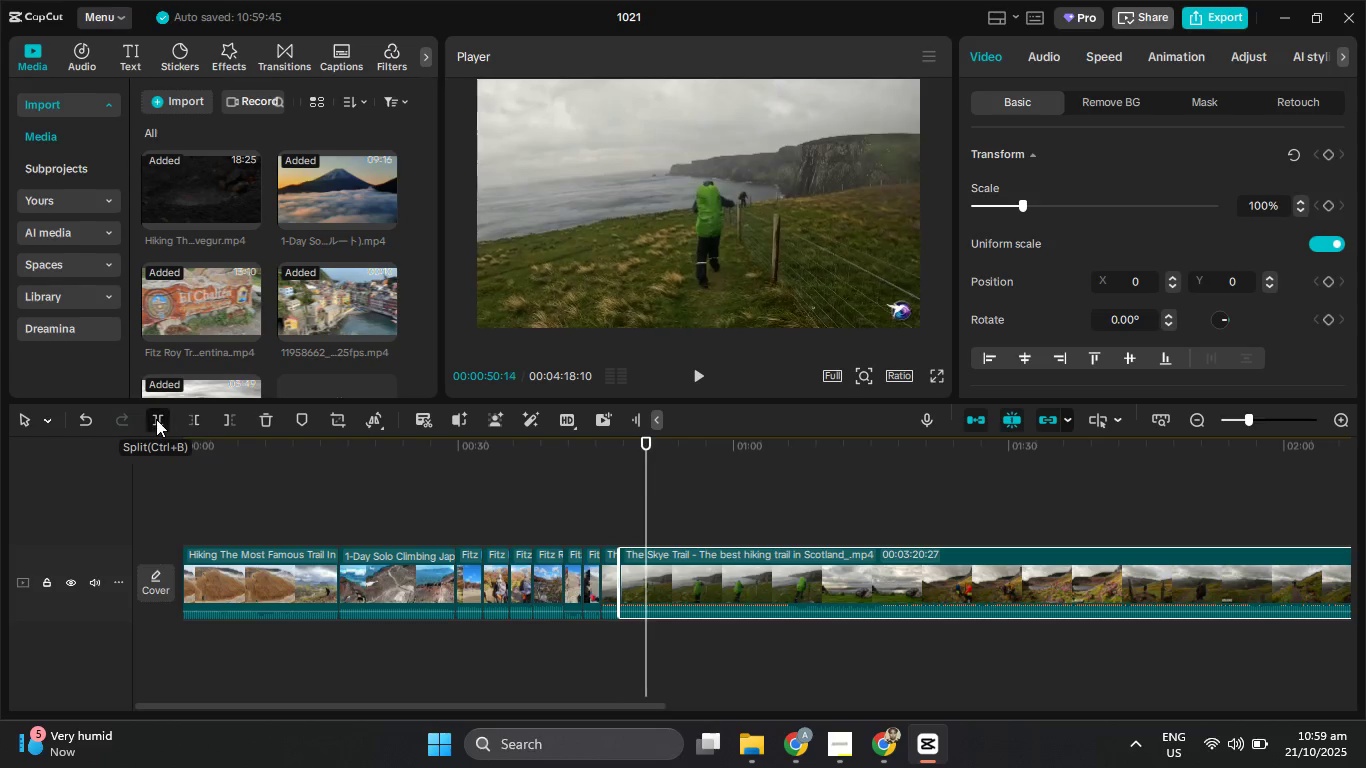 
left_click([156, 419])
 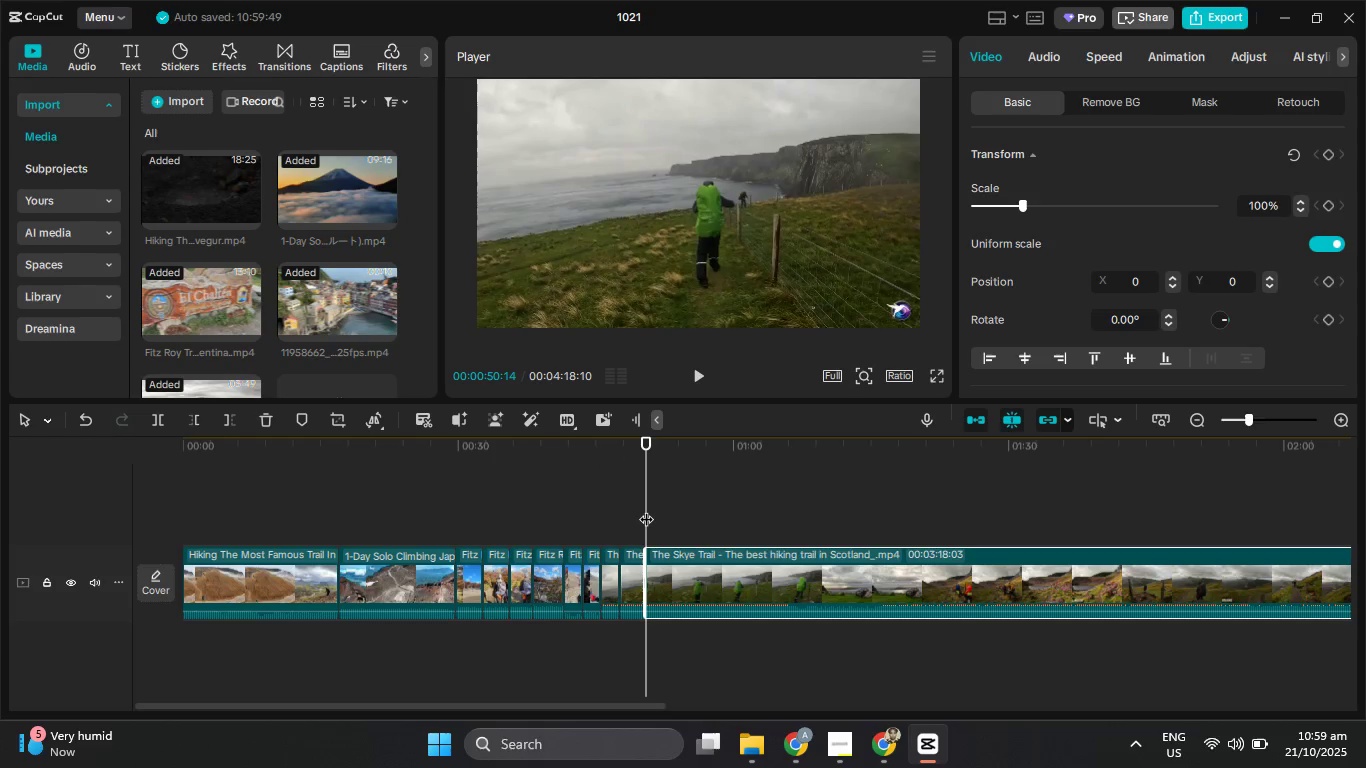 
left_click_drag(start_coordinate=[646, 509], to_coordinate=[917, 543])
 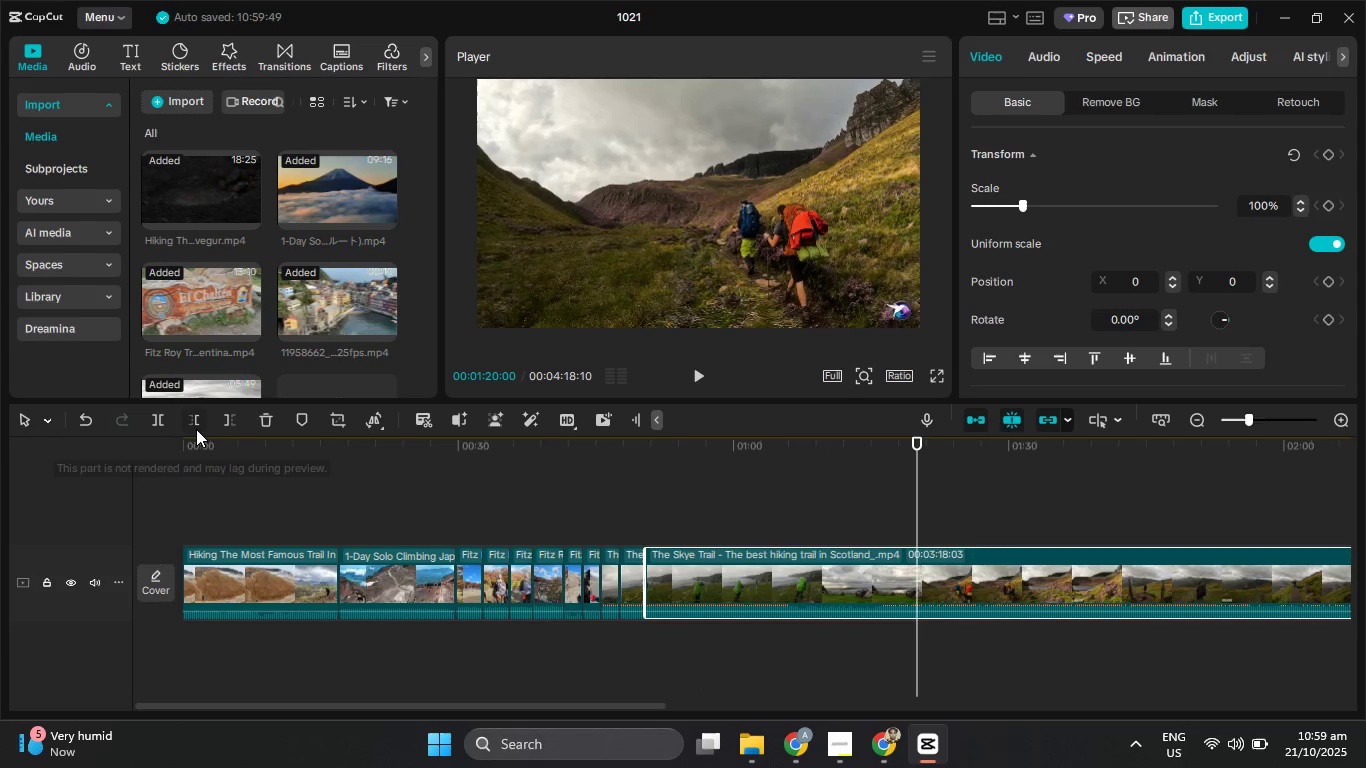 
left_click([196, 429])
 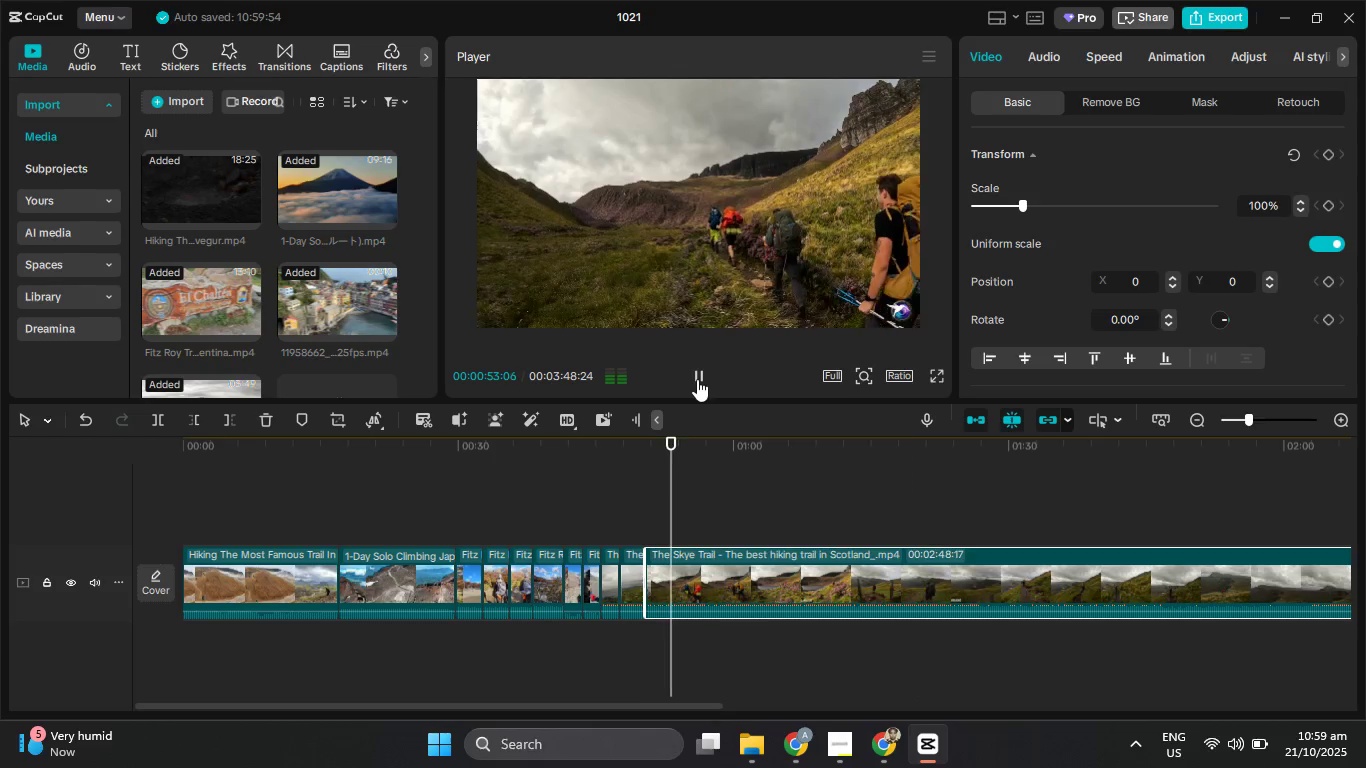 
wait(5.09)
 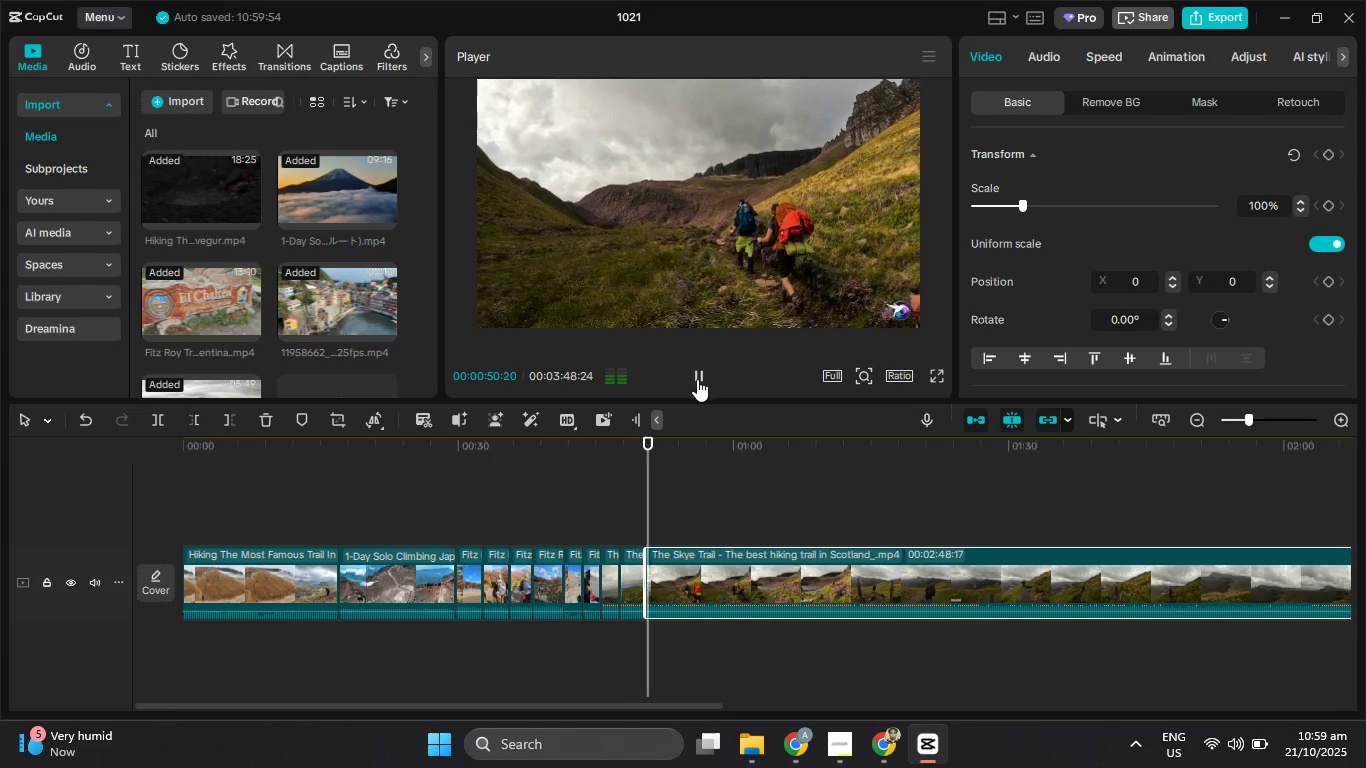 
left_click([696, 379])
 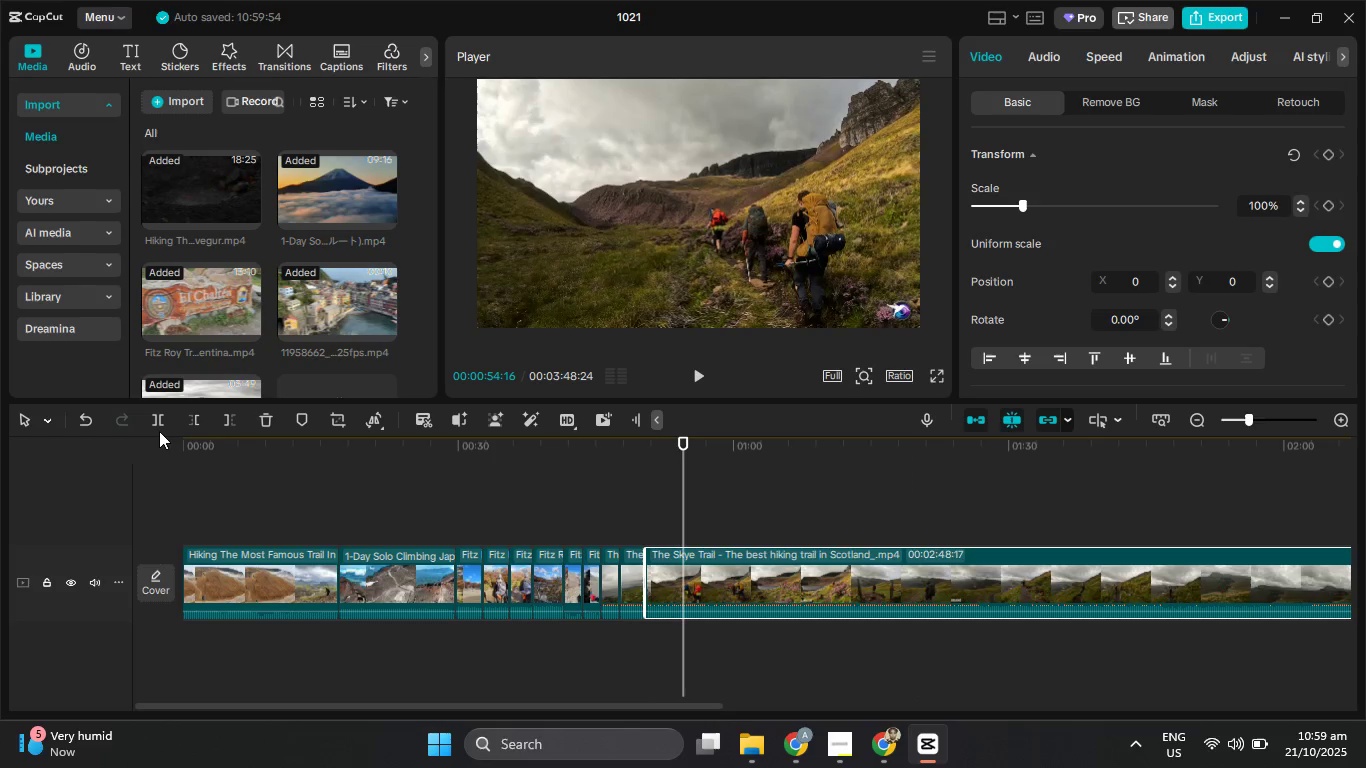 
left_click([159, 428])
 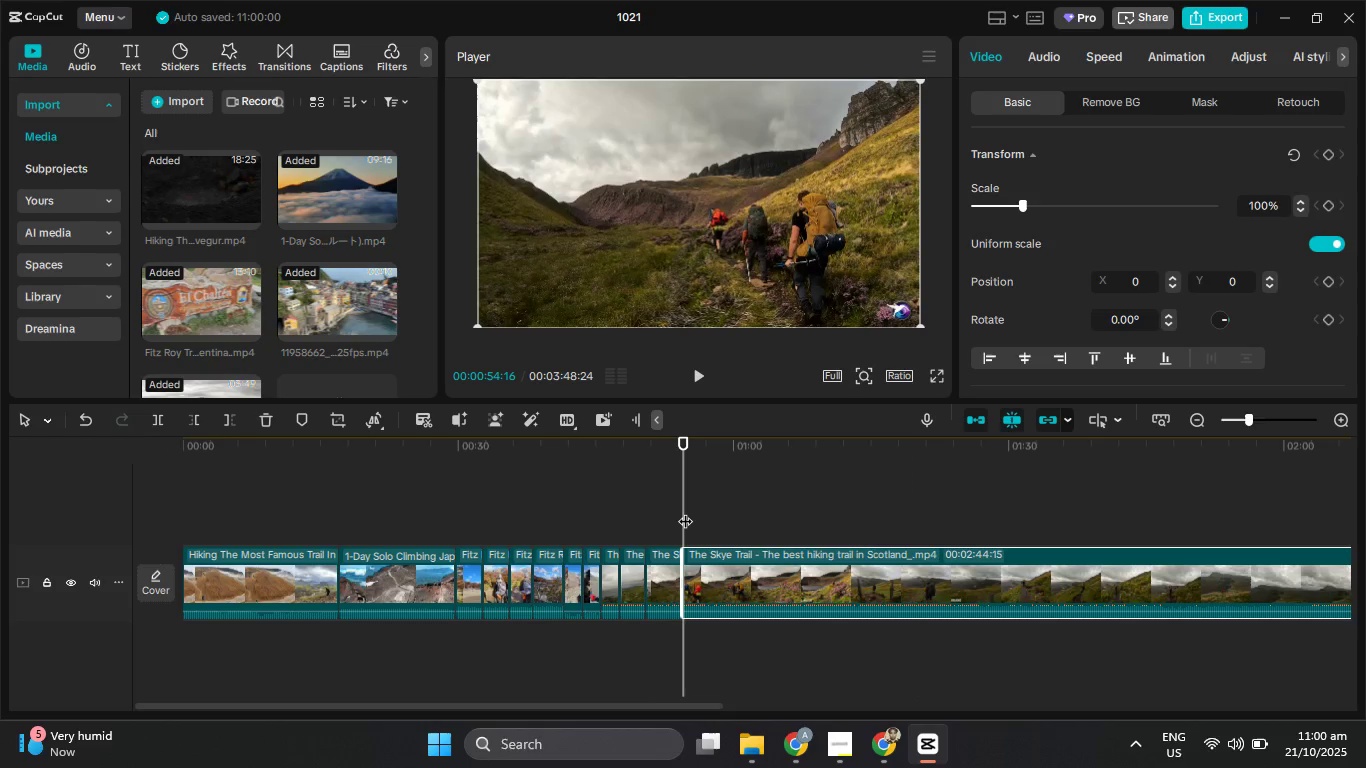 
left_click_drag(start_coordinate=[685, 511], to_coordinate=[803, 519])
 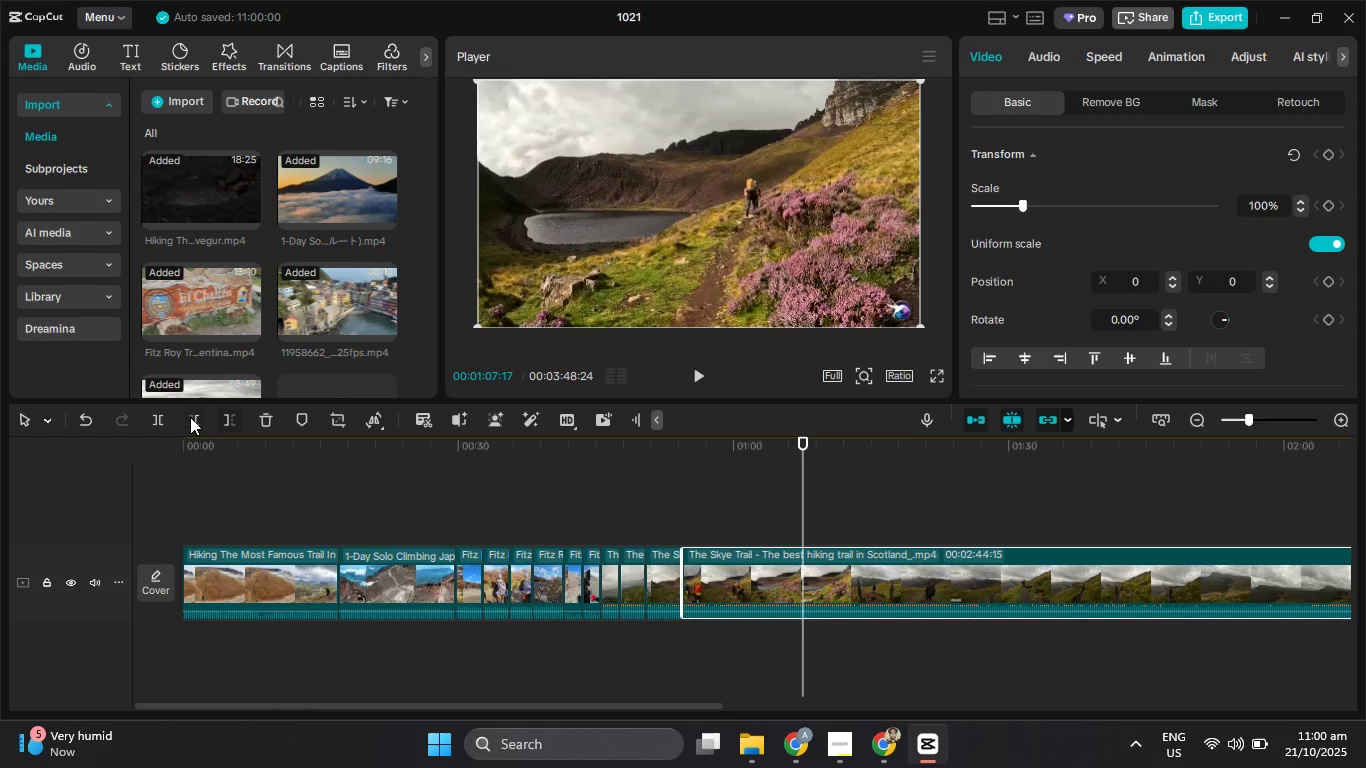 
left_click([190, 417])
 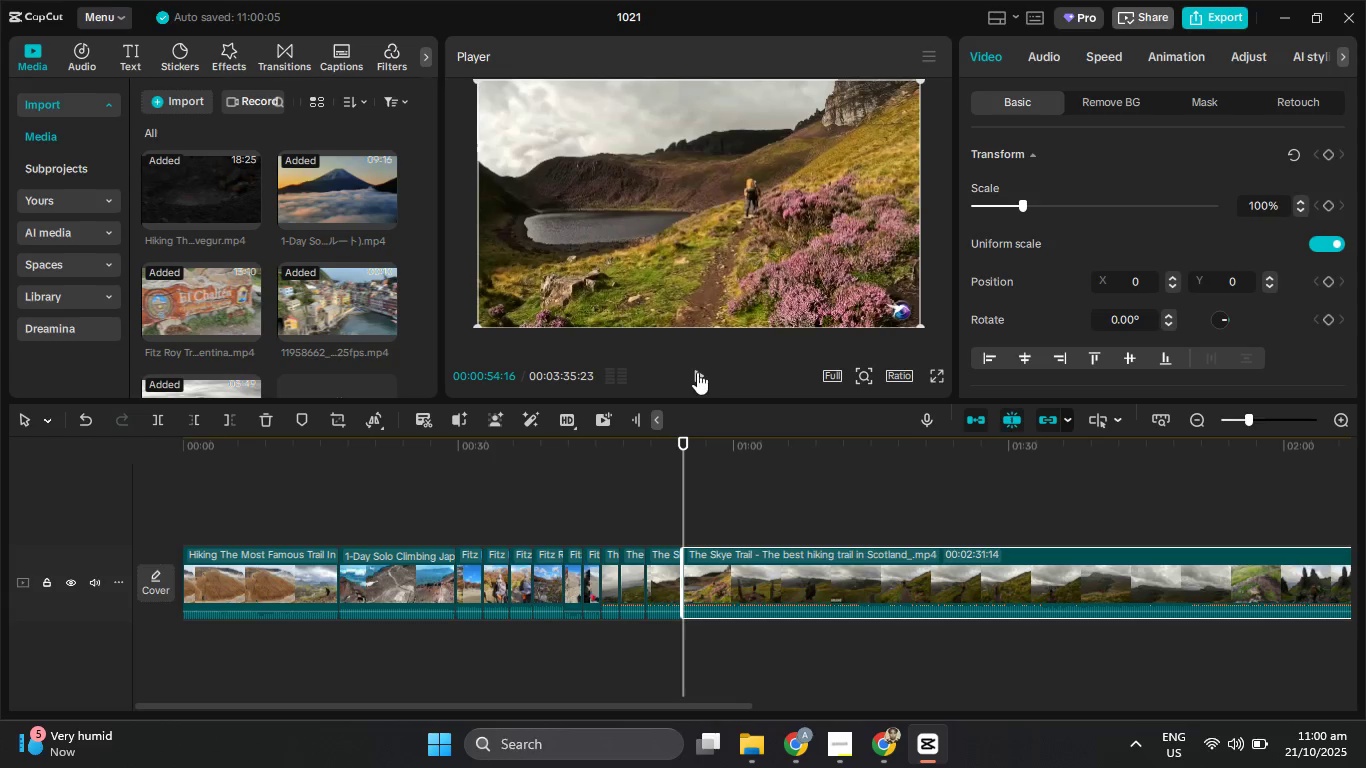 
left_click([708, 369])
 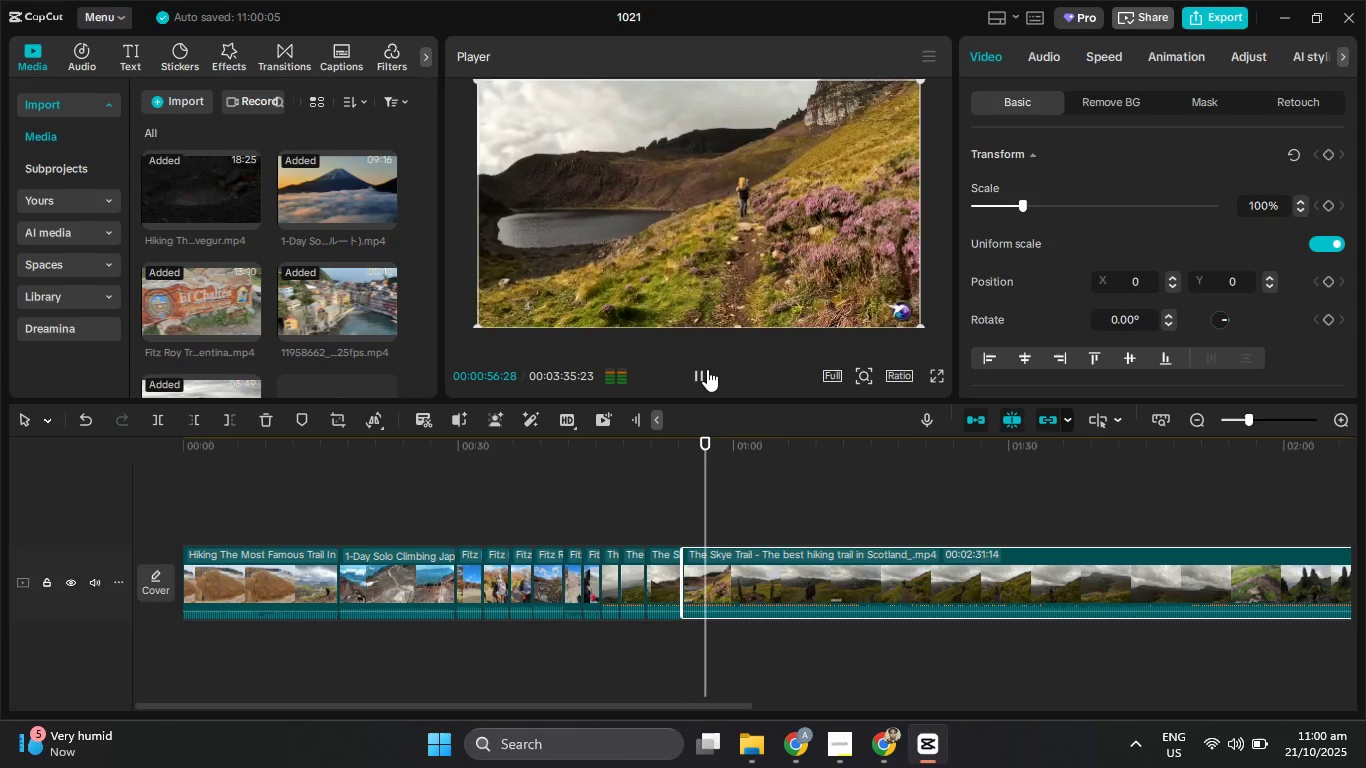 
left_click([707, 369])
 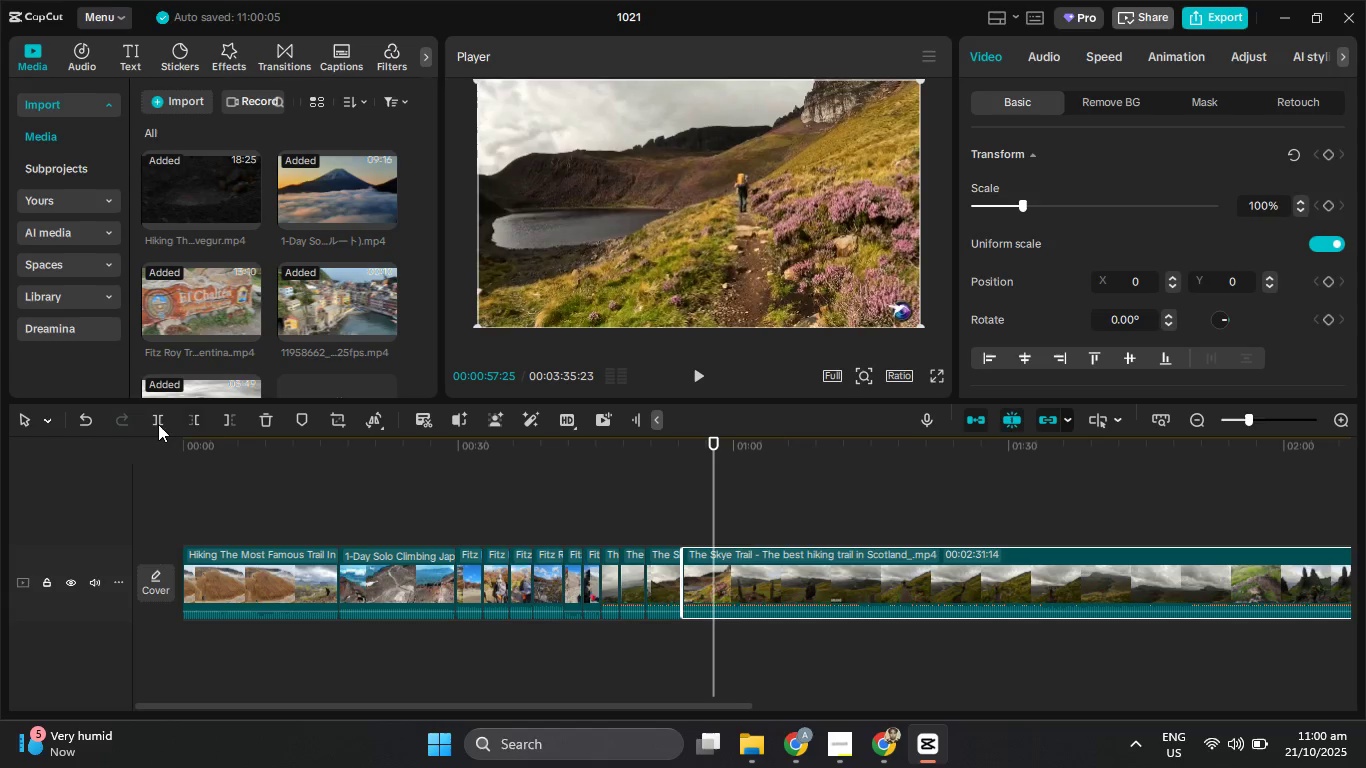 
left_click_drag(start_coordinate=[156, 423], to_coordinate=[162, 423])
 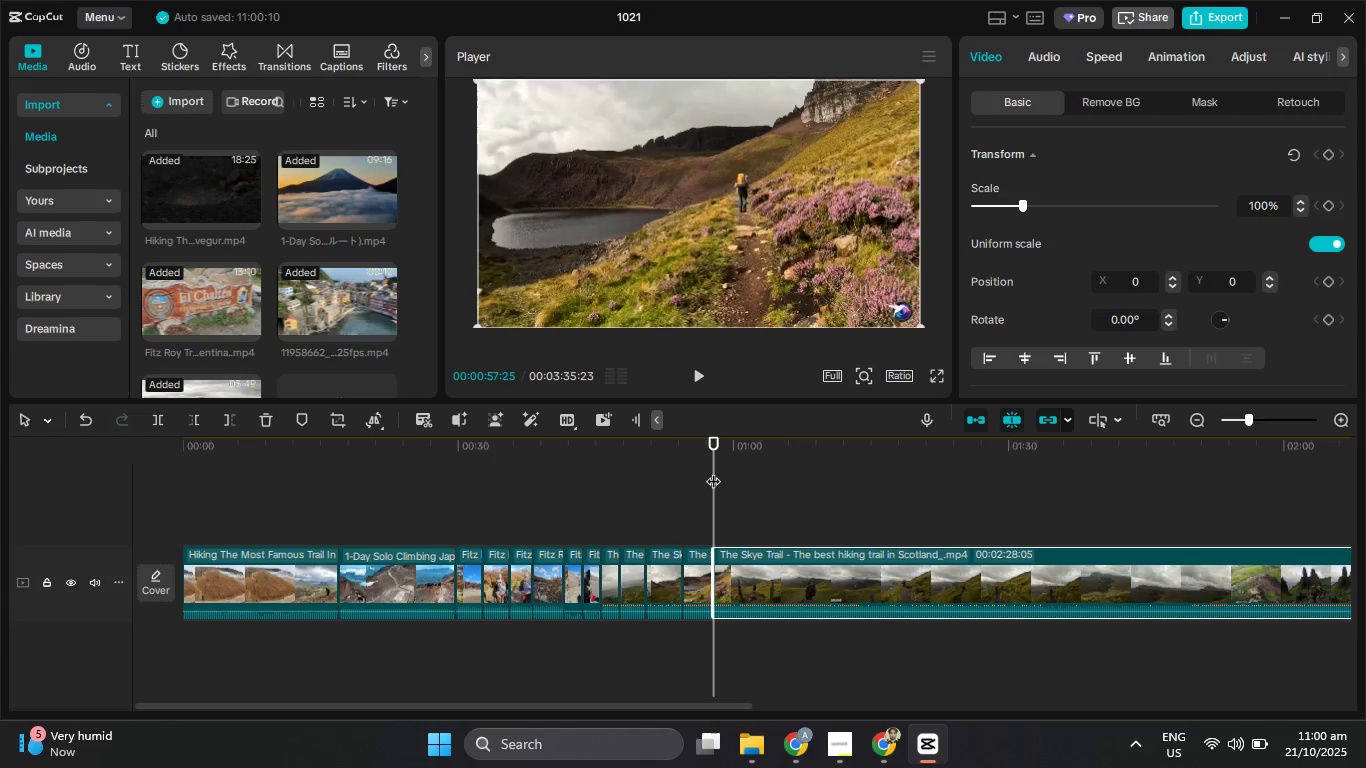 
left_click_drag(start_coordinate=[713, 471], to_coordinate=[981, 515])
 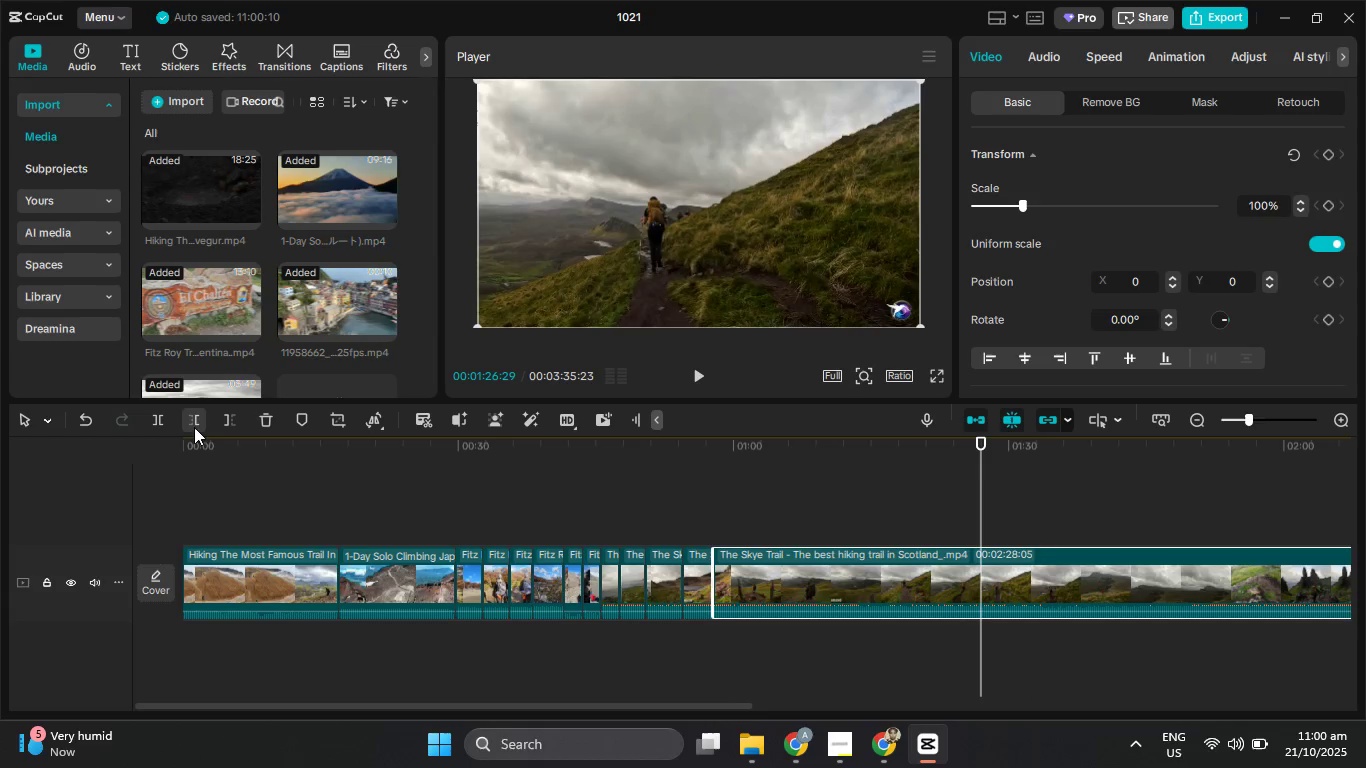 
left_click([193, 427])
 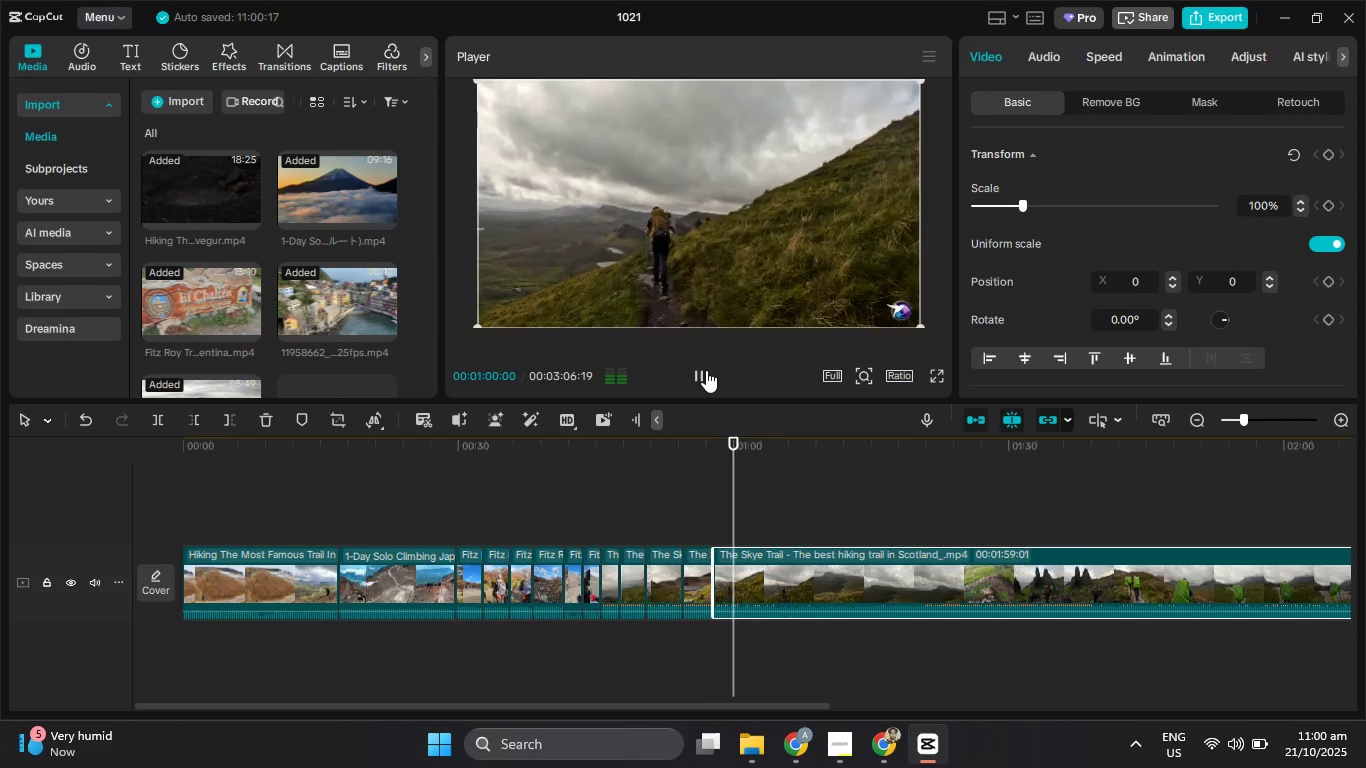 
left_click([706, 370])
 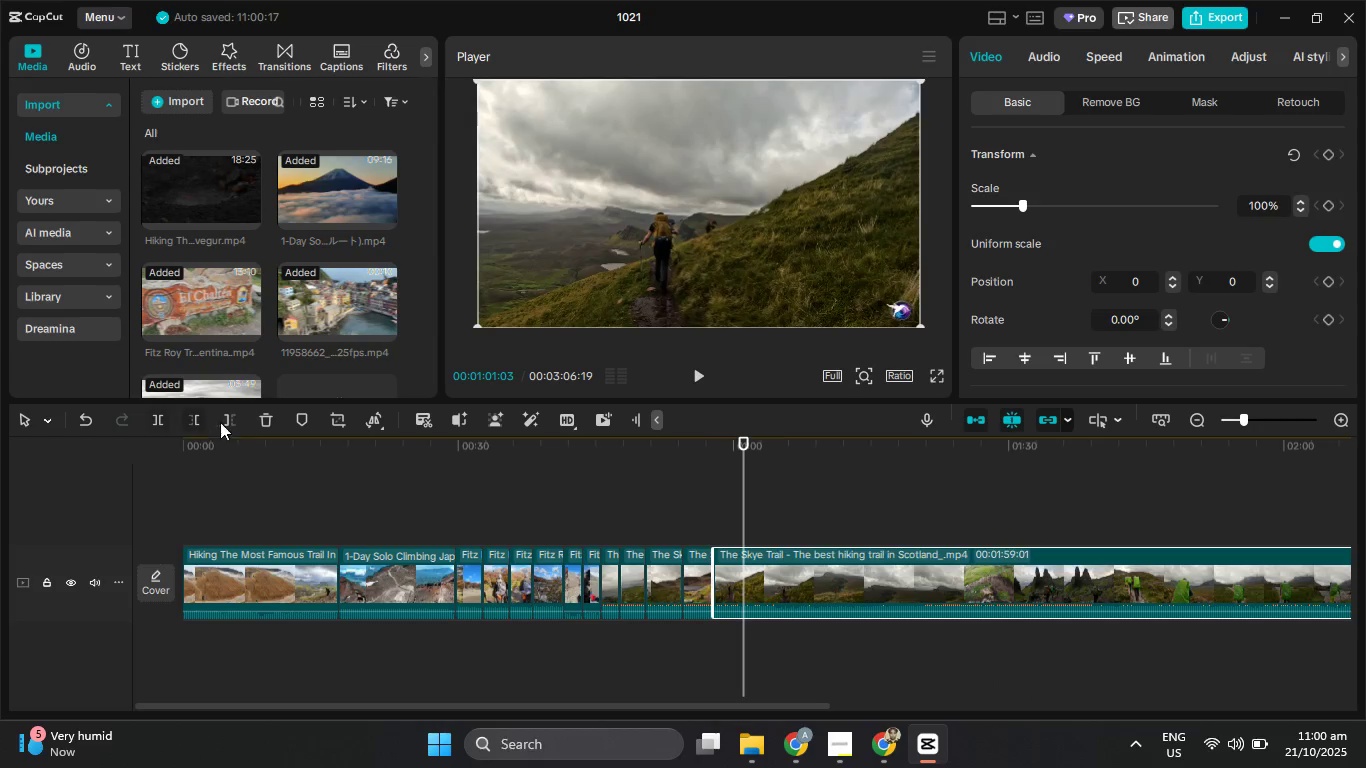 
left_click([236, 421])
 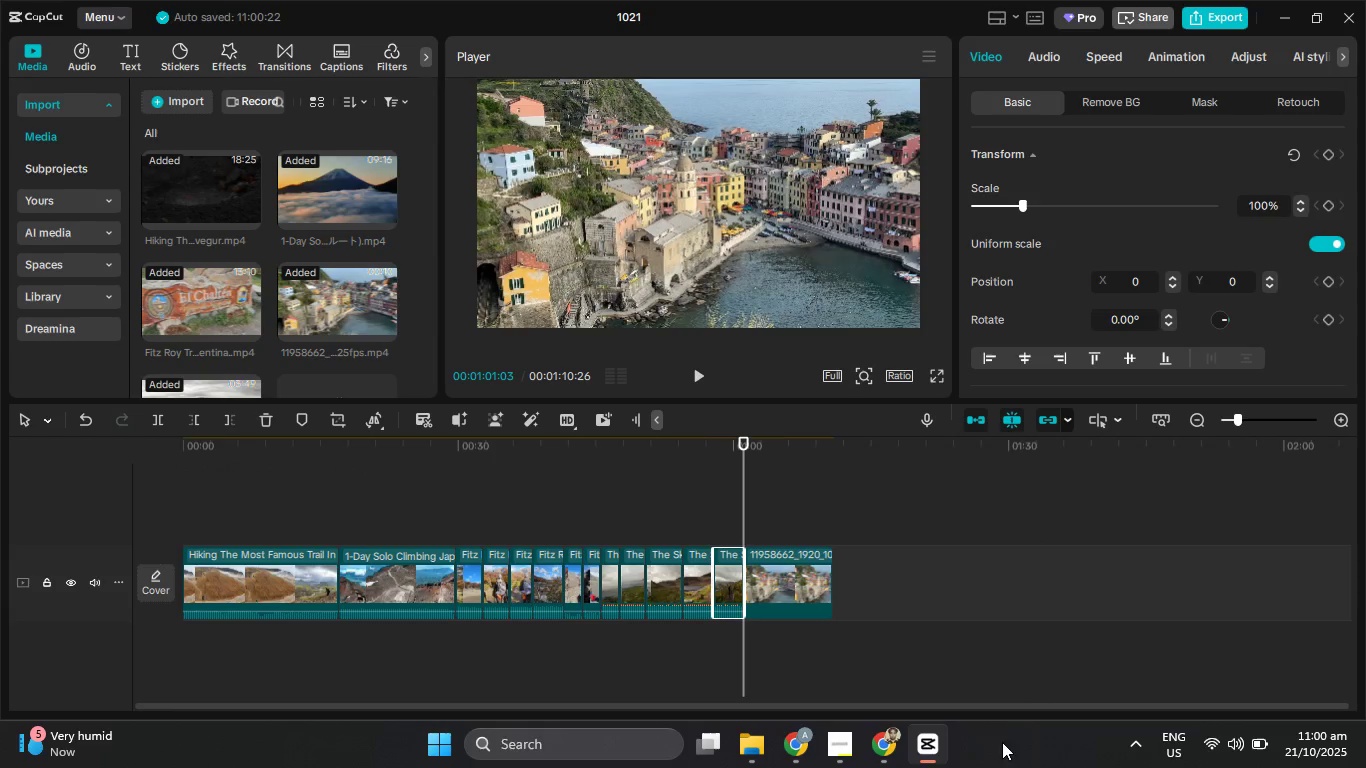 
left_click([906, 757])
 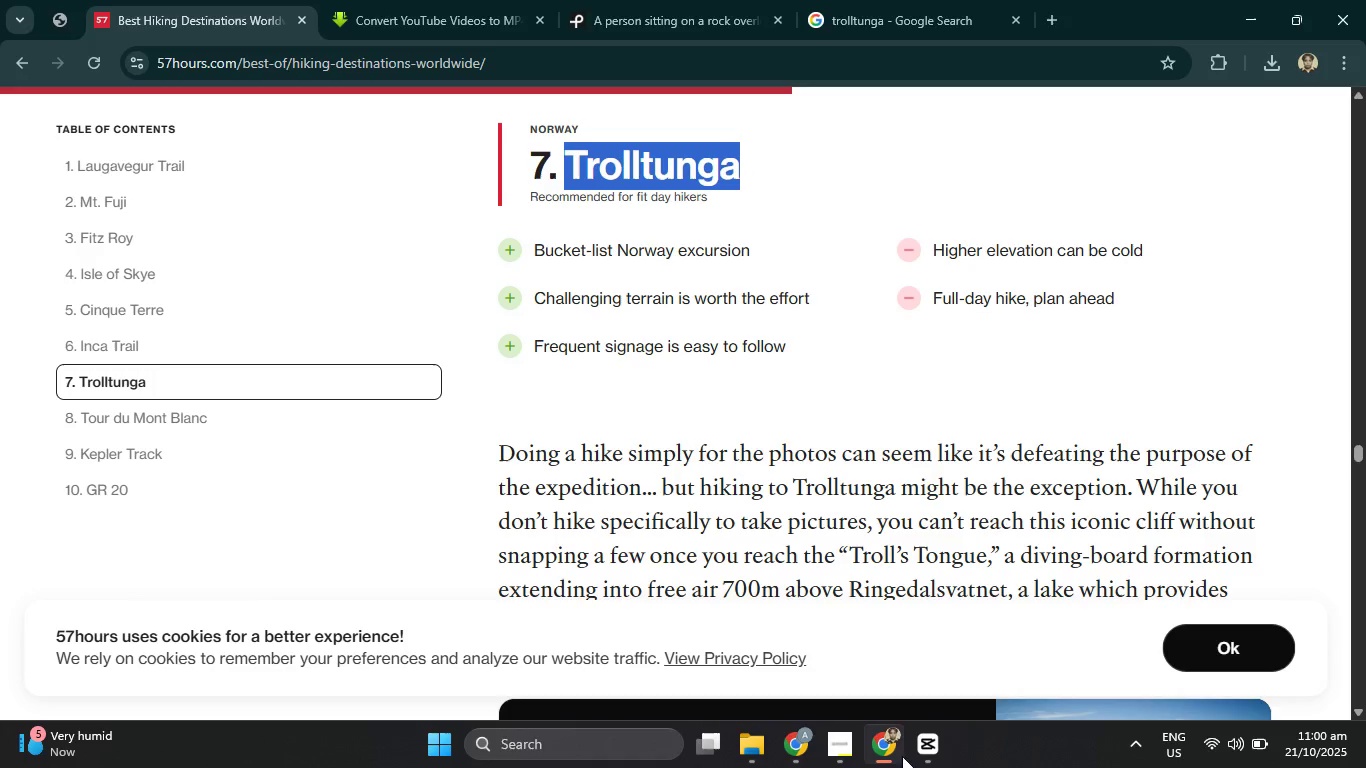 
left_click([916, 756])
 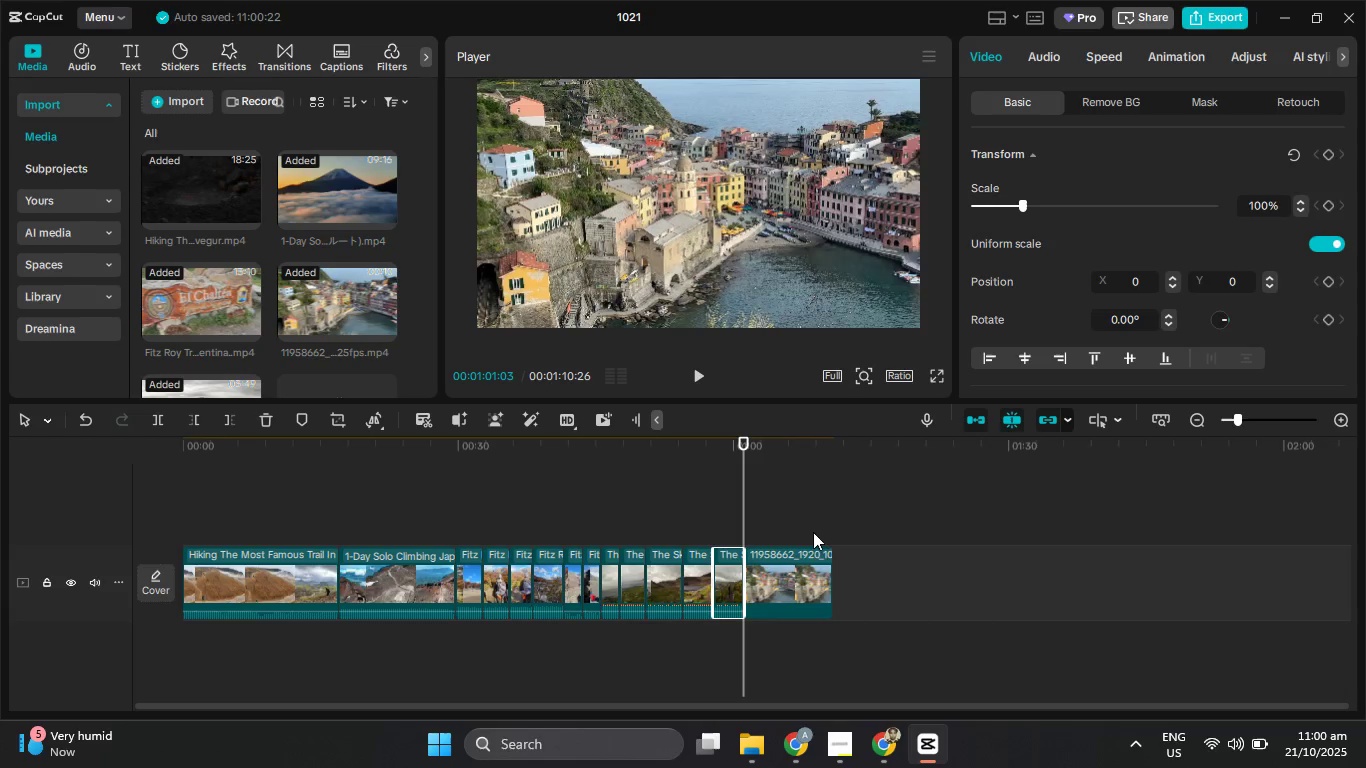 
left_click_drag(start_coordinate=[743, 503], to_coordinate=[878, 507])
 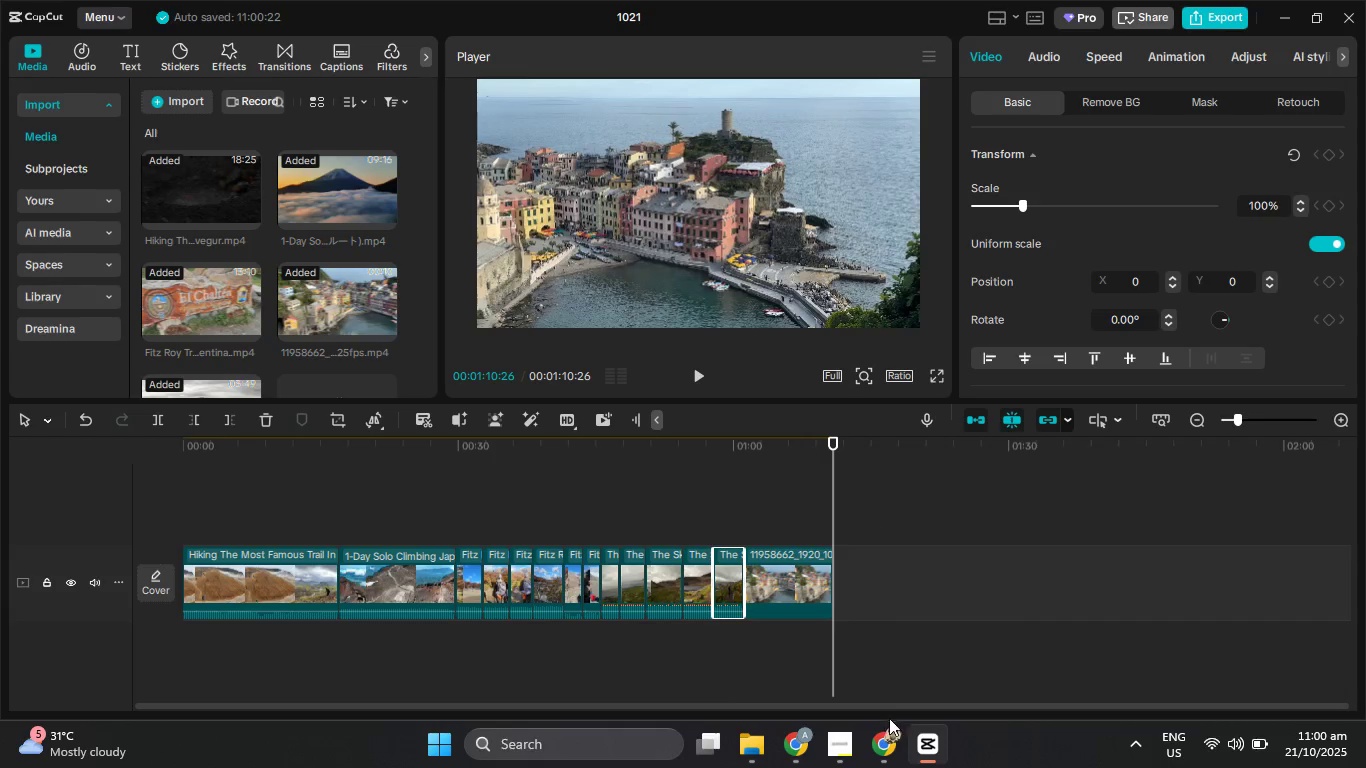 
left_click([887, 761])
 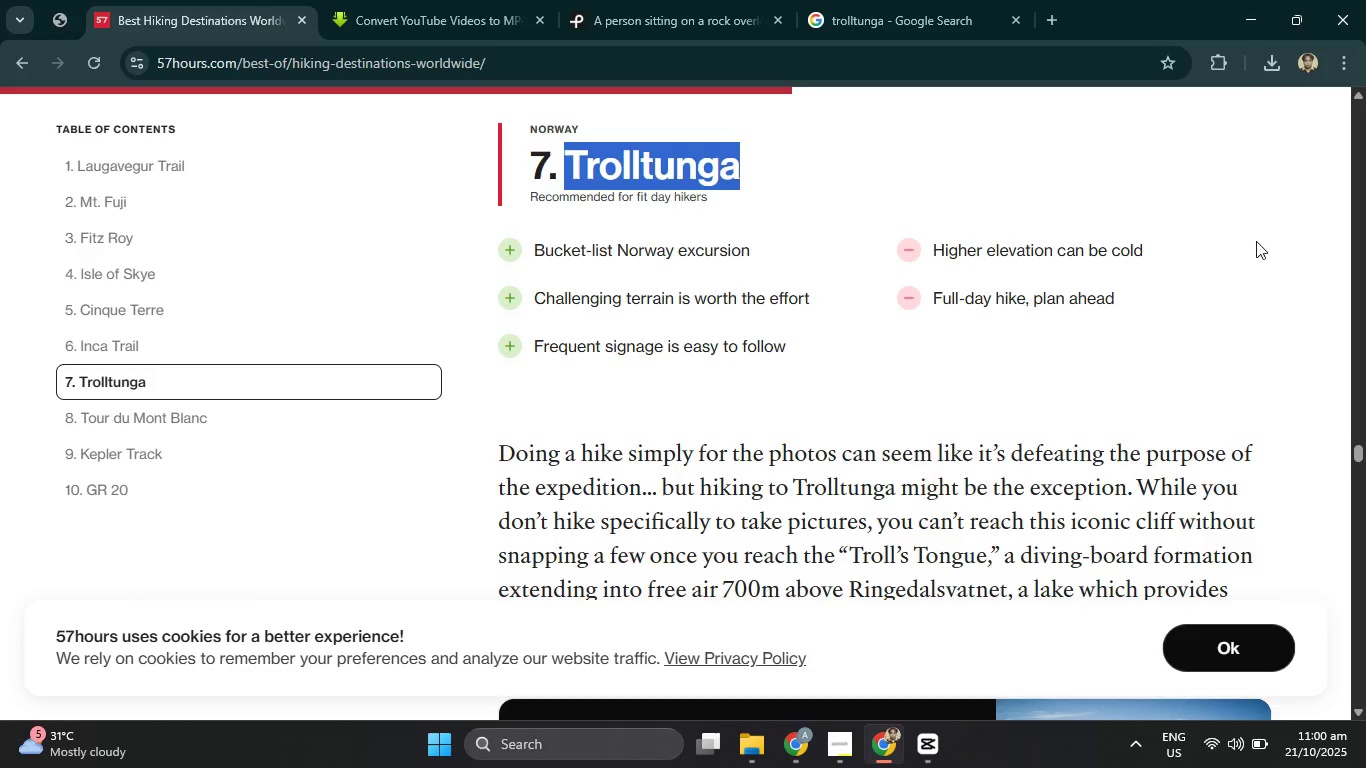 
left_click([1269, 66])
 